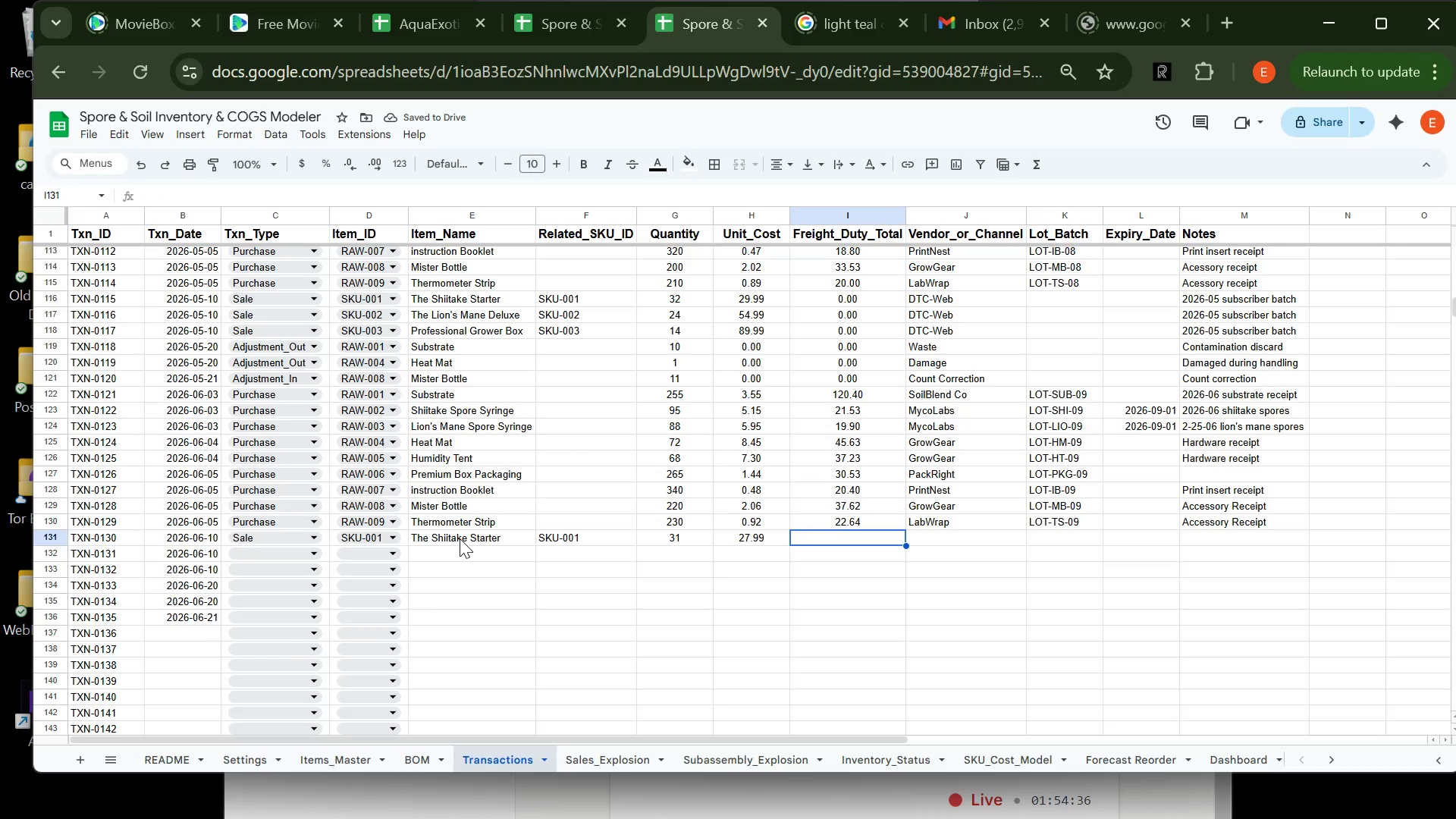 
key(ArrowLeft)
 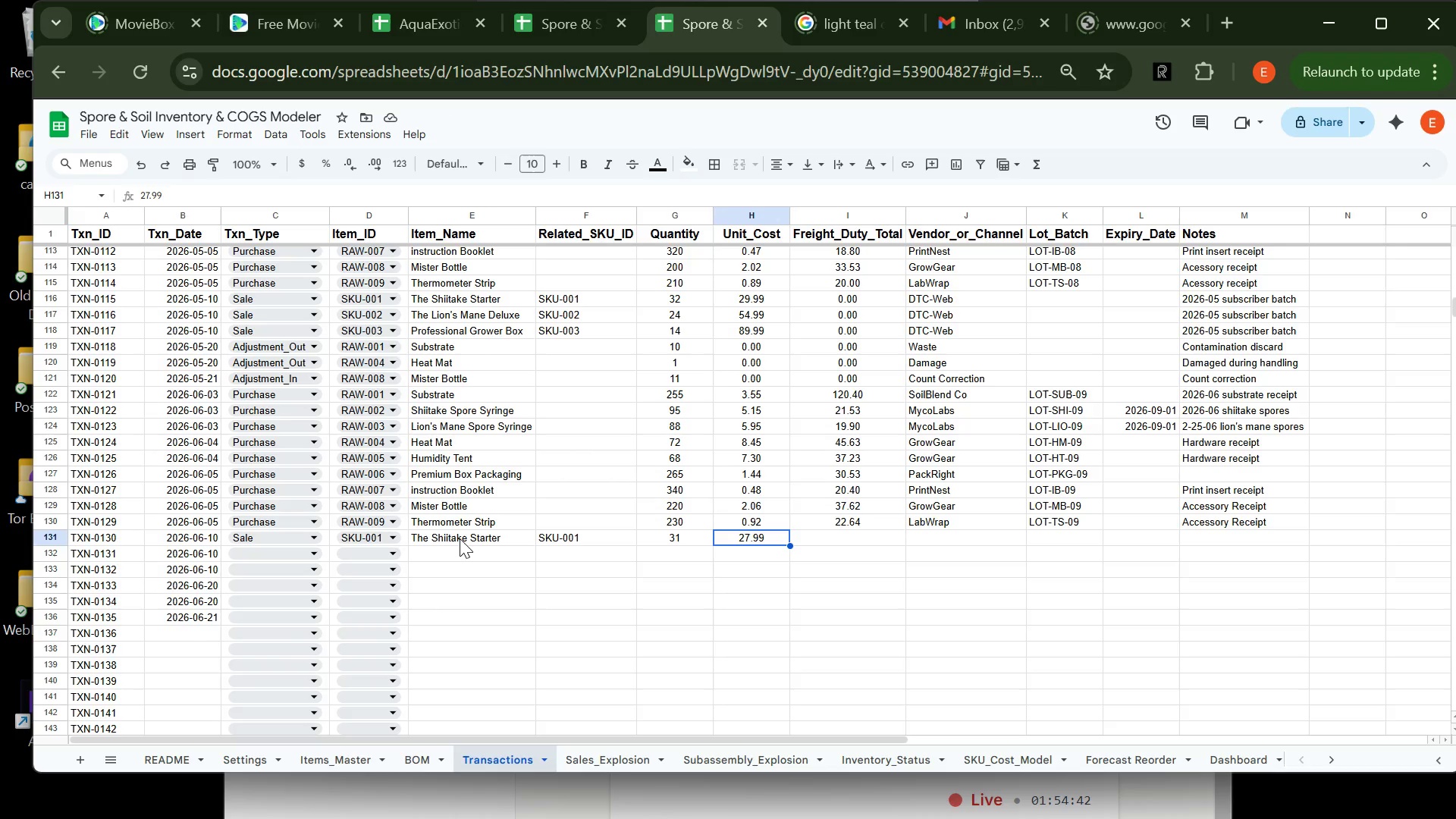 
key(ArrowLeft)
 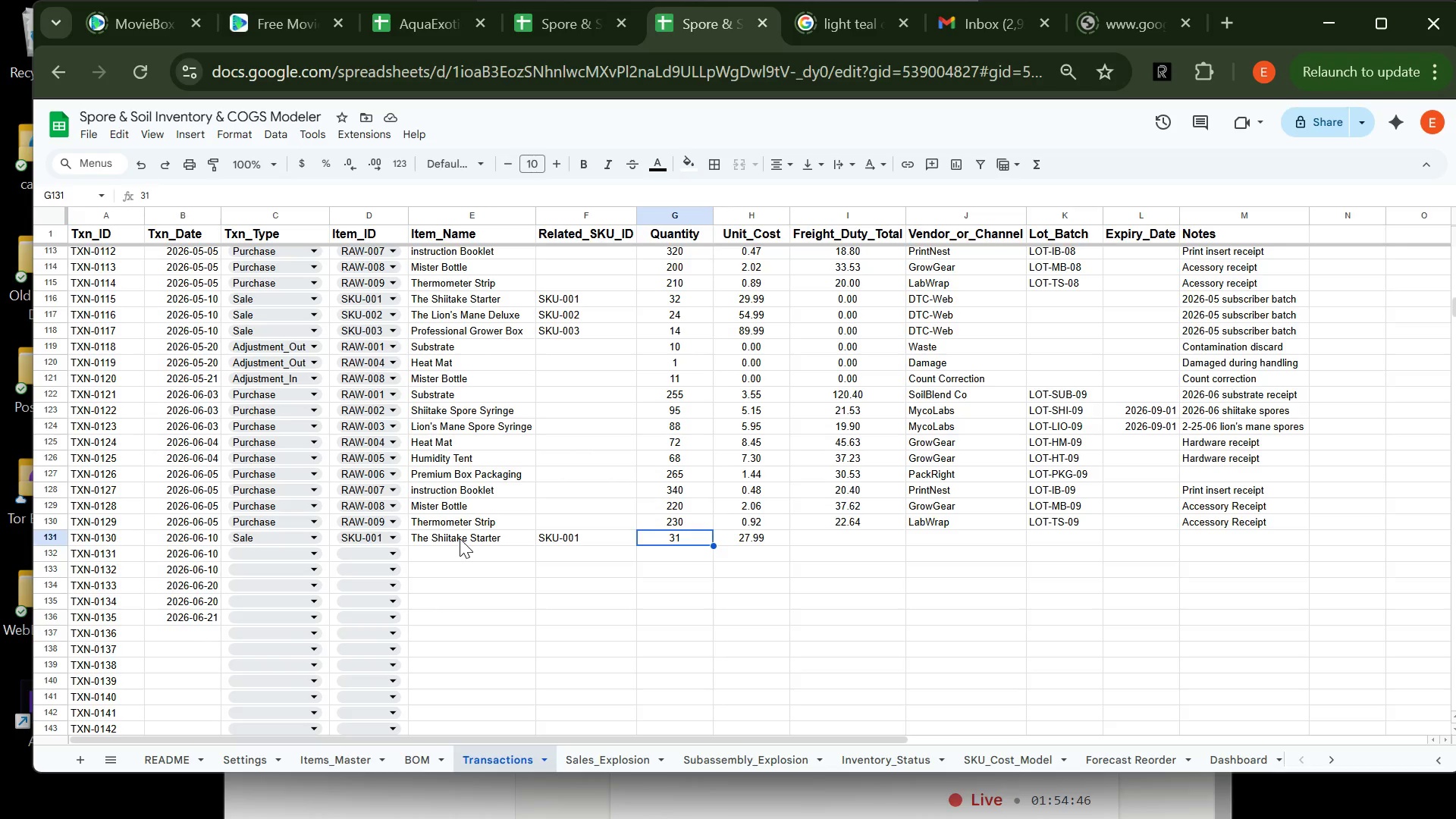 
type(37)
key(Tab)
type(19.99)
key(Tab)
 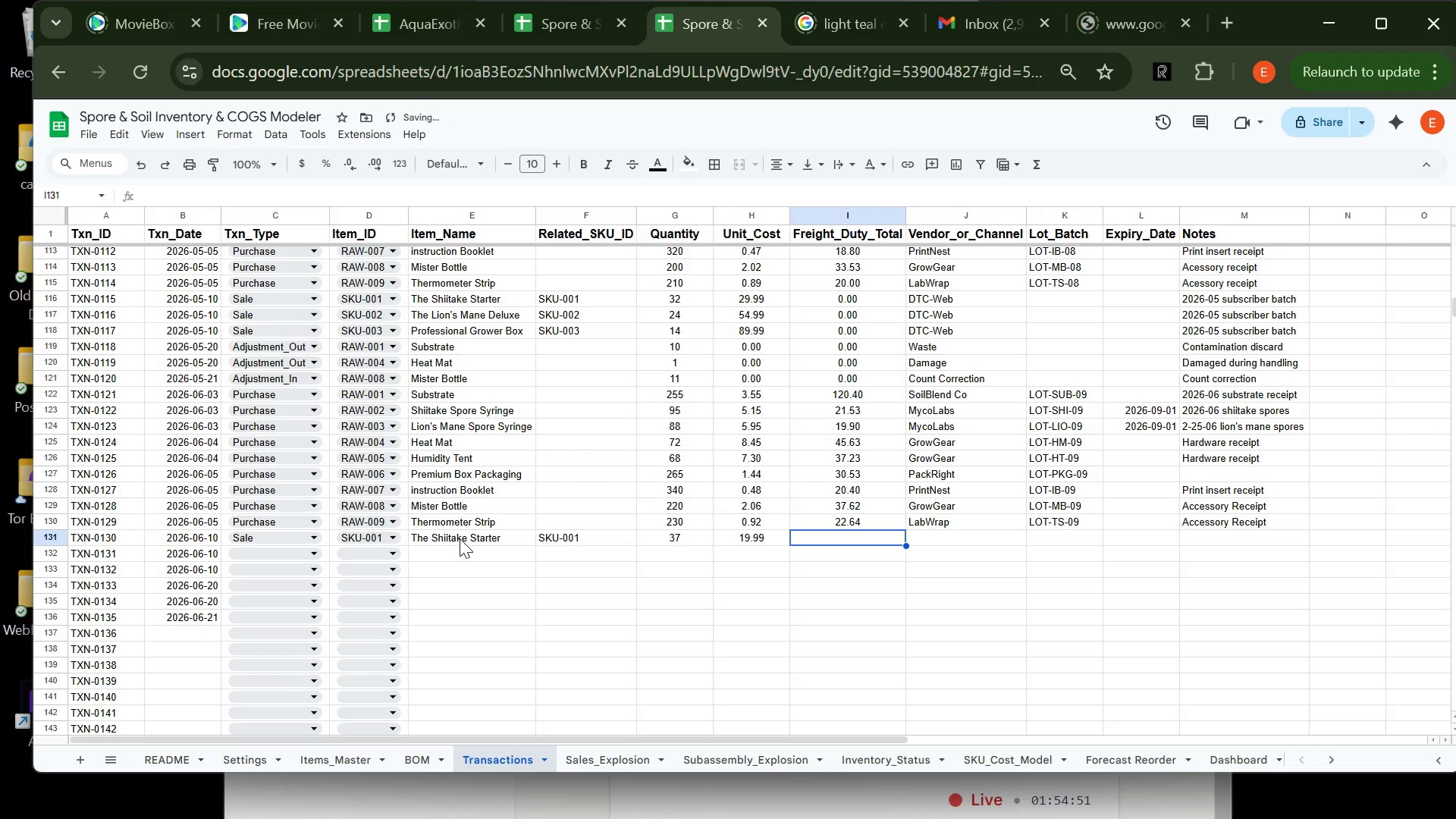 
key(ArrowLeft)
 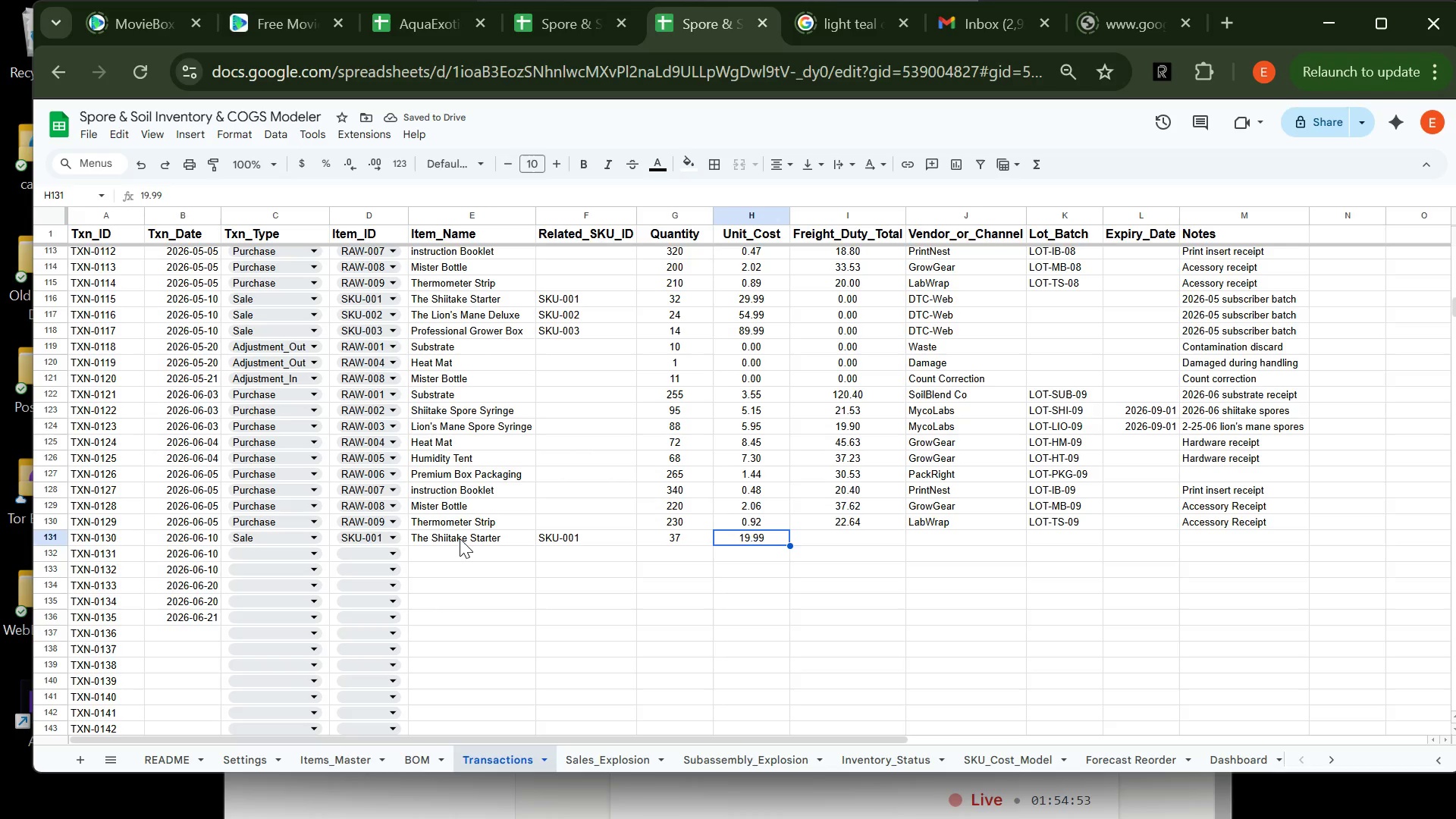 
type(29.99)
key(Tab)
 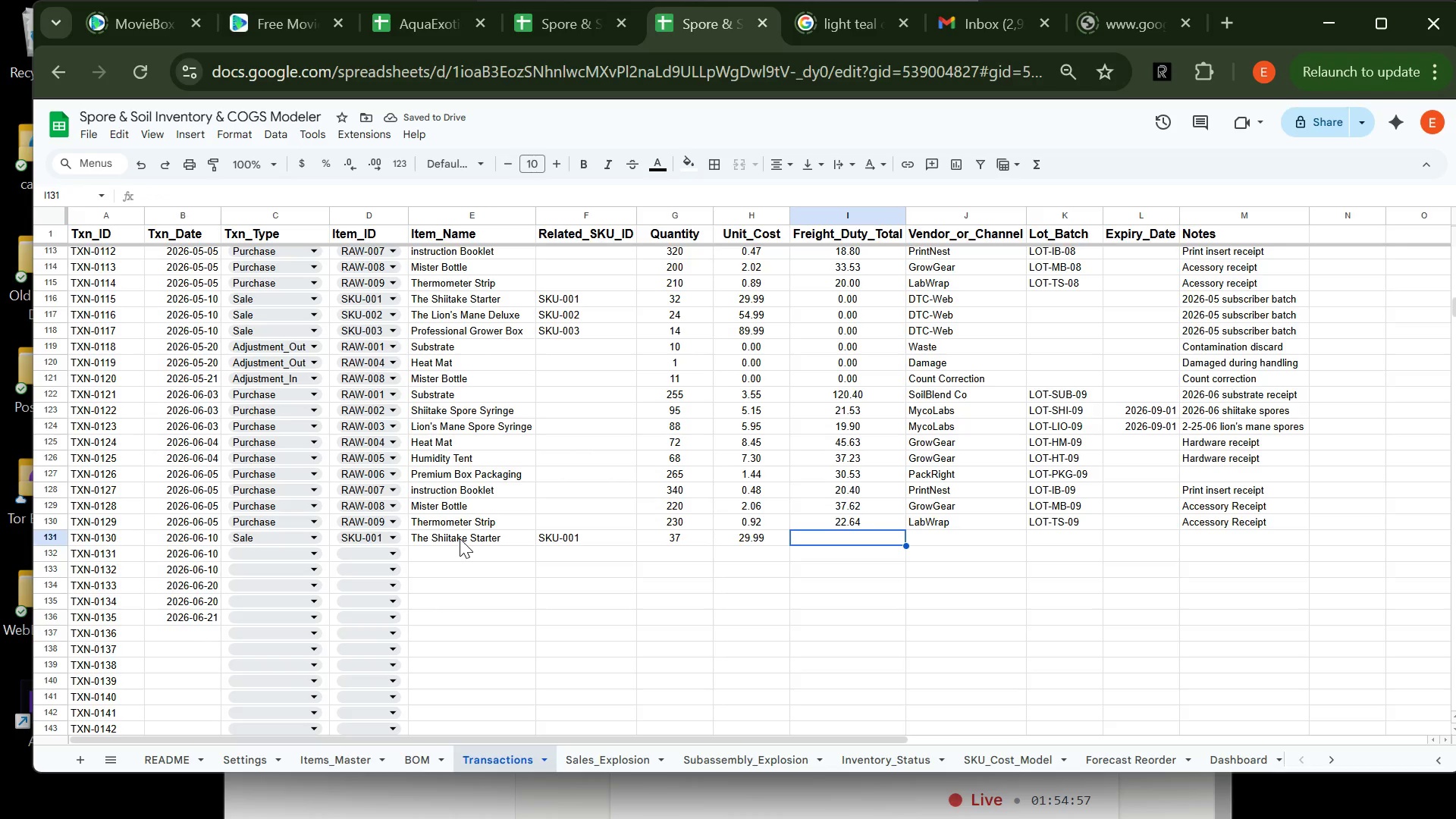 
type(0)
key(Tab)
type(dt)
key(Tab)
key(Tab)
key(Tab)
type(2026-06 )
 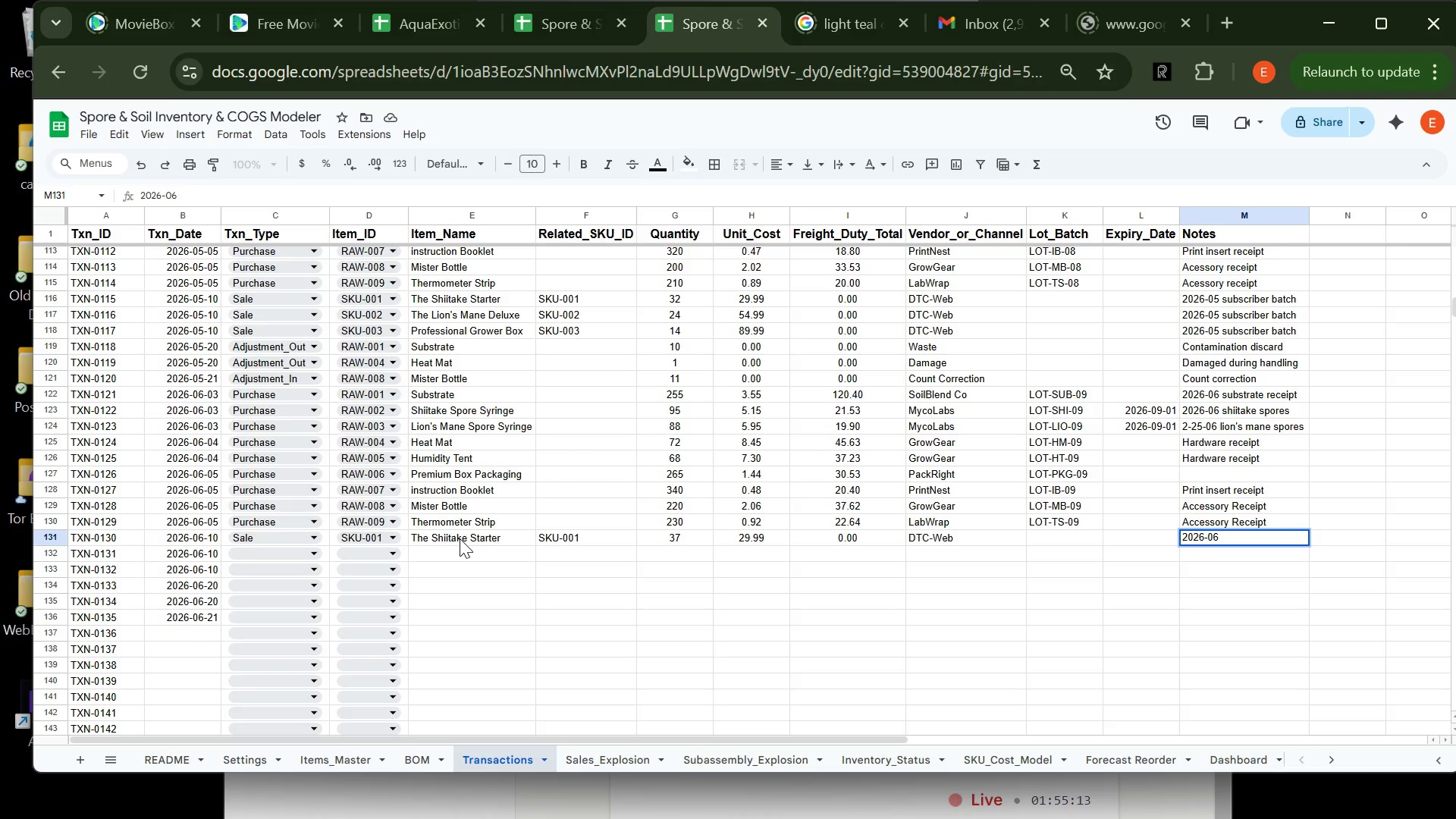 
type(subscriber batch)
 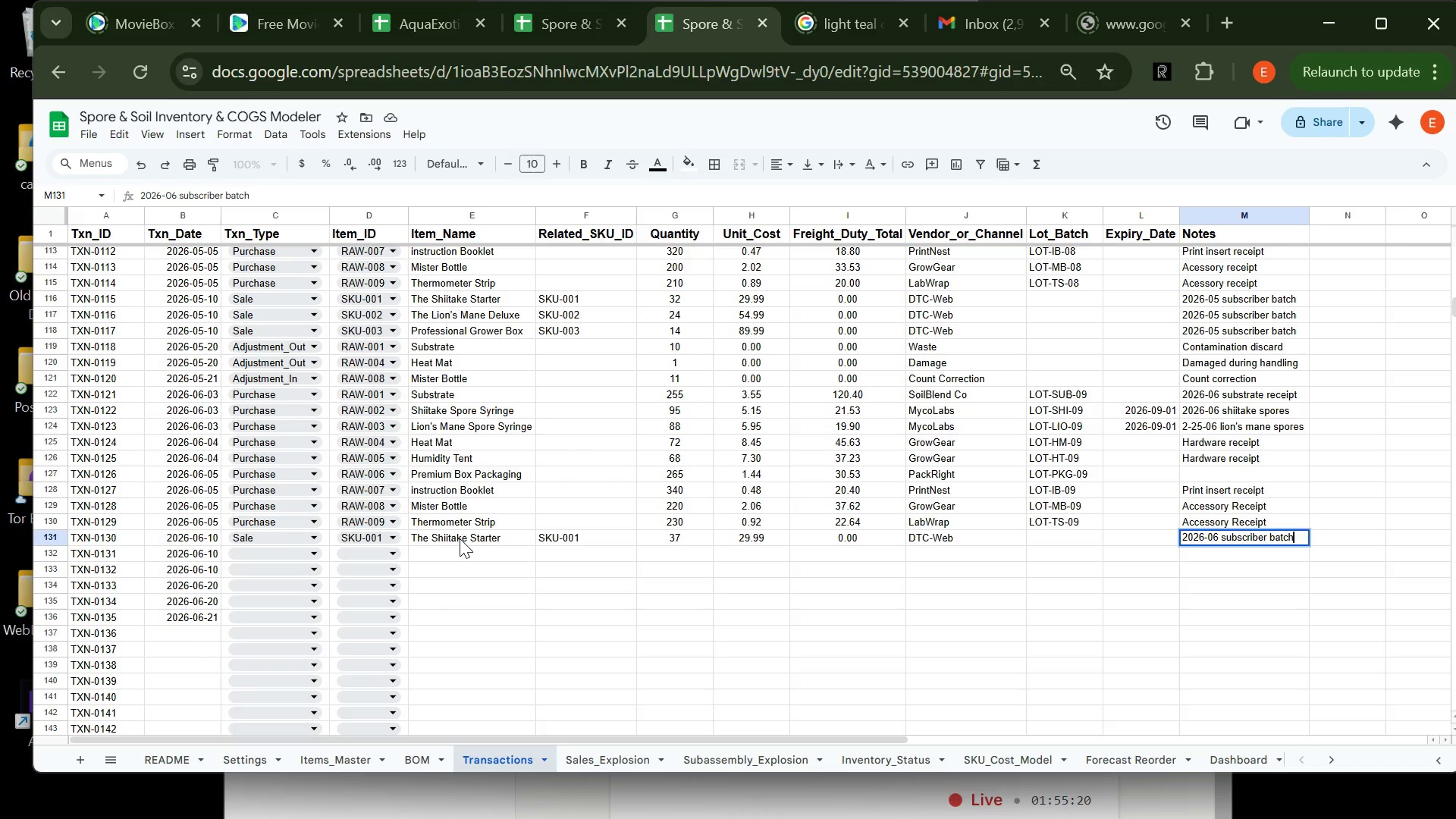 
key(Enter)
 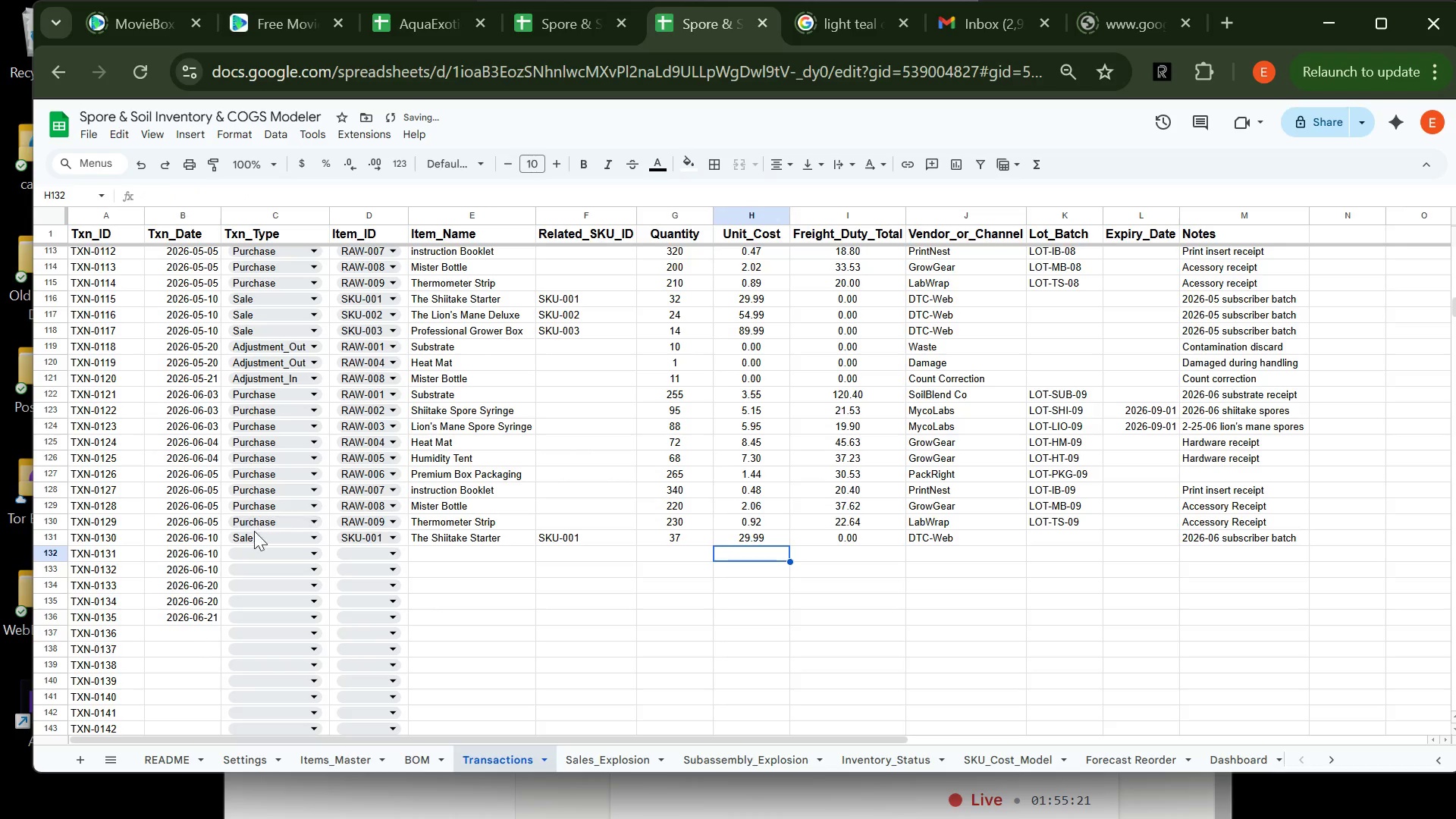 
left_click([257, 547])
 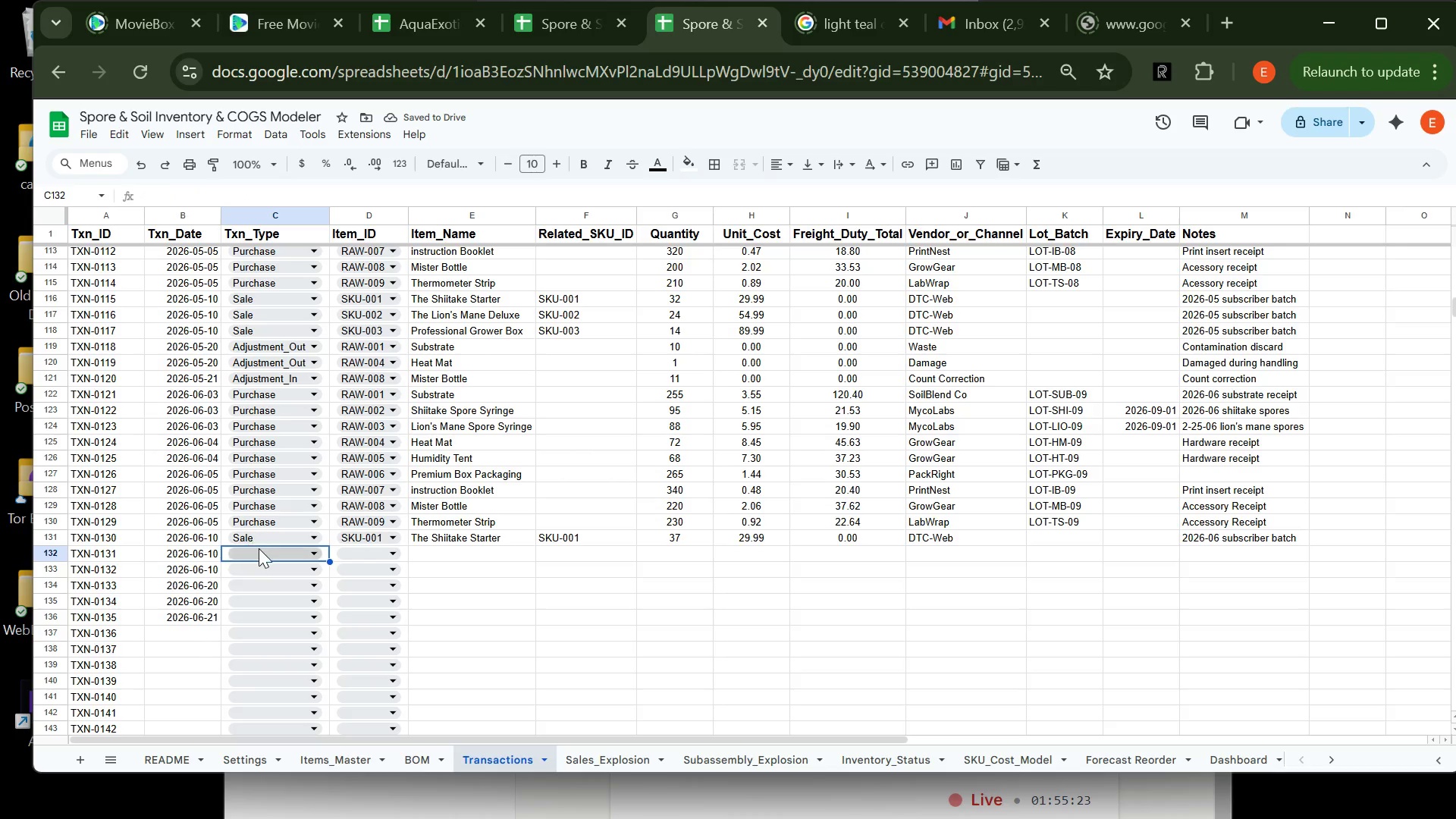 
left_click([259, 548])
 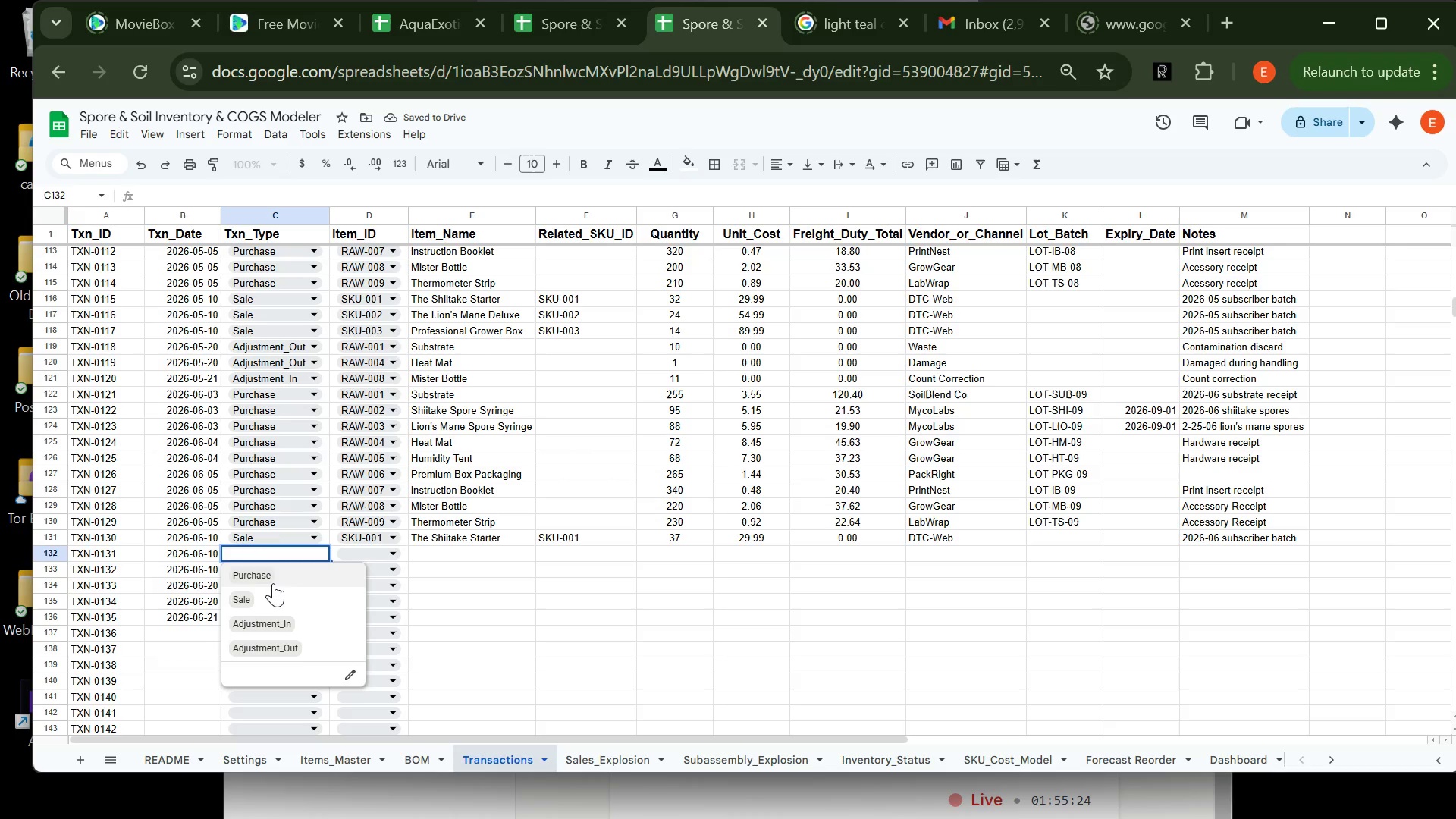 
left_click([280, 591])
 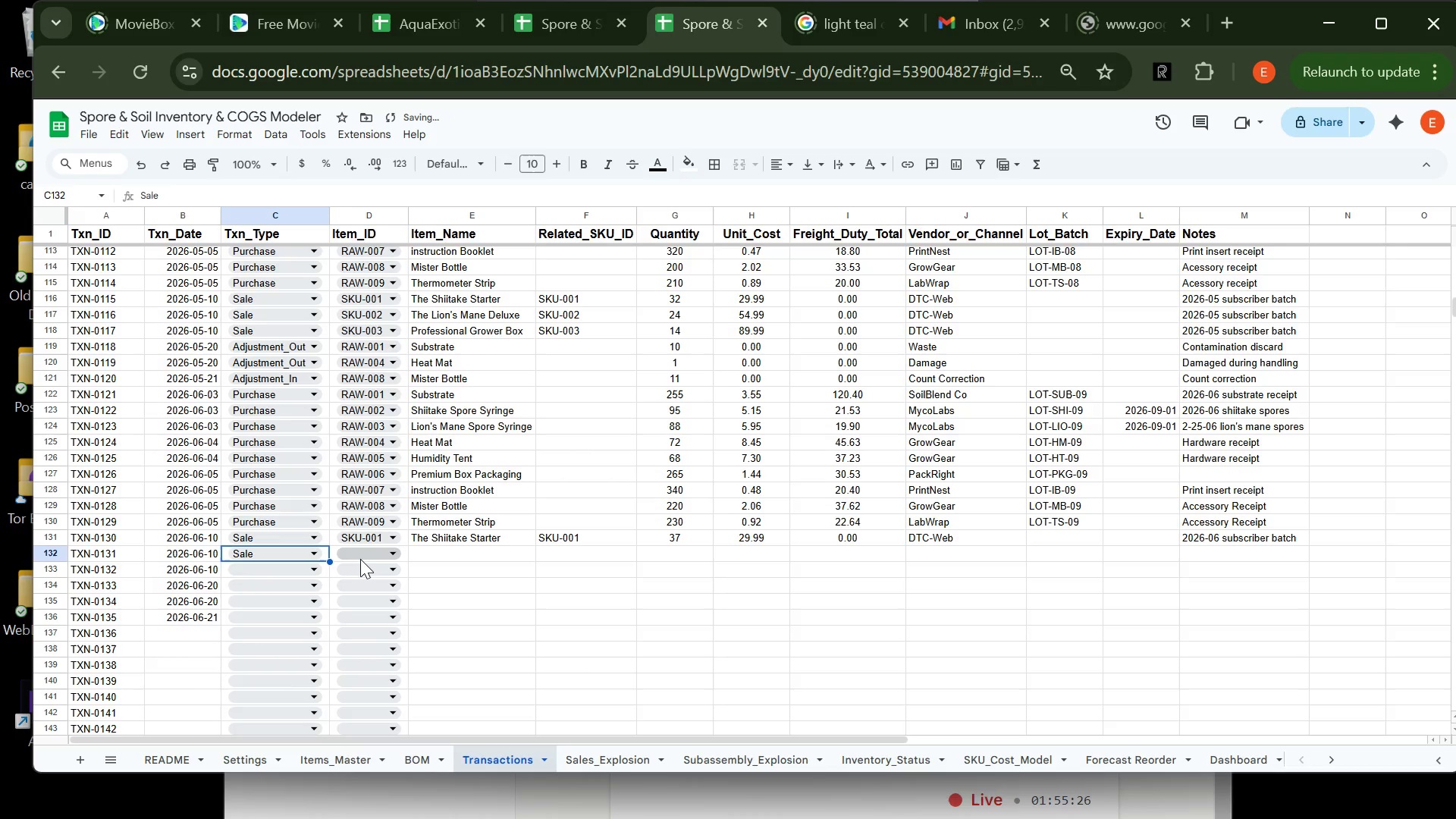 
left_click([360, 560])
 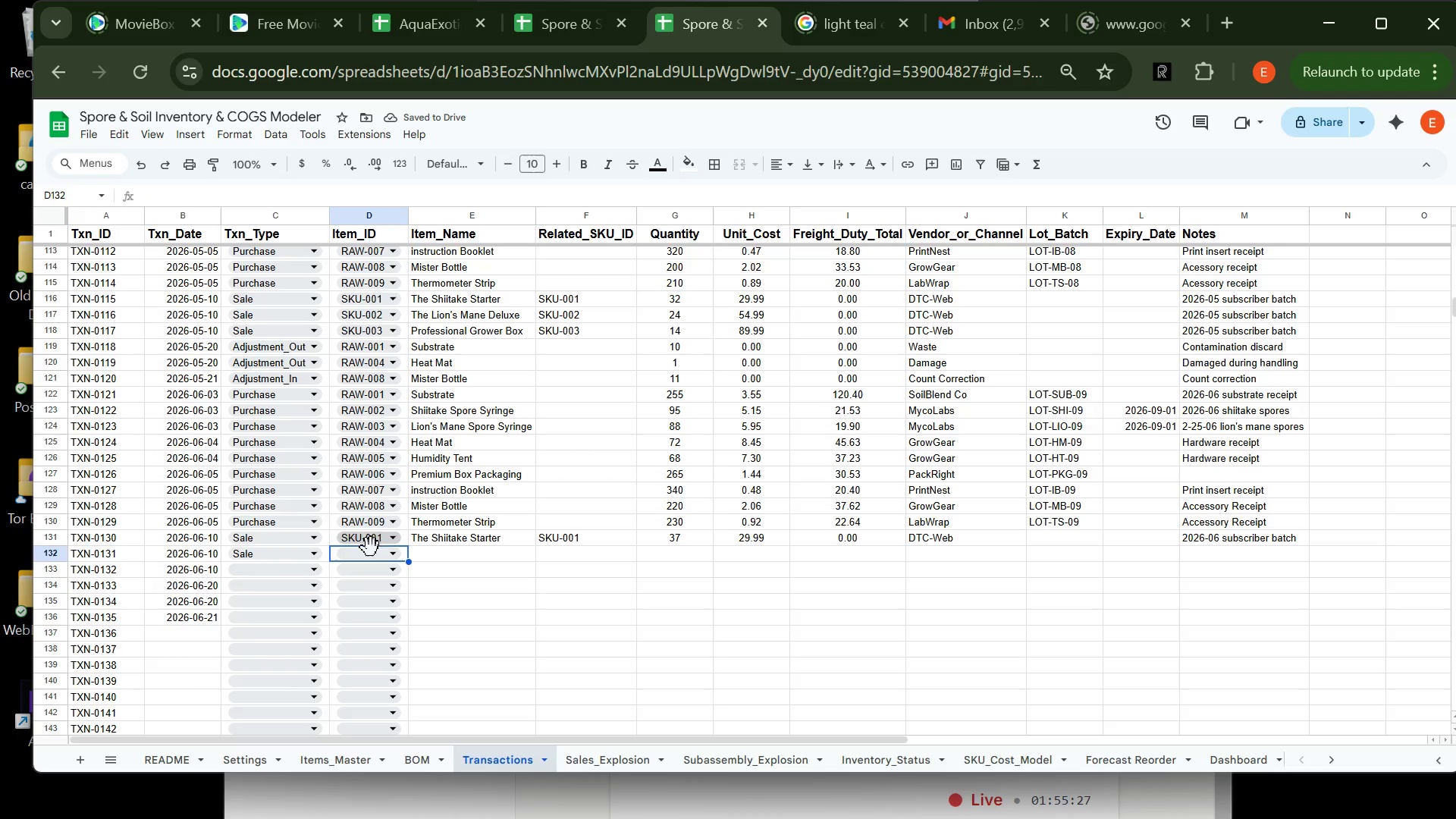 
left_click([371, 552])
 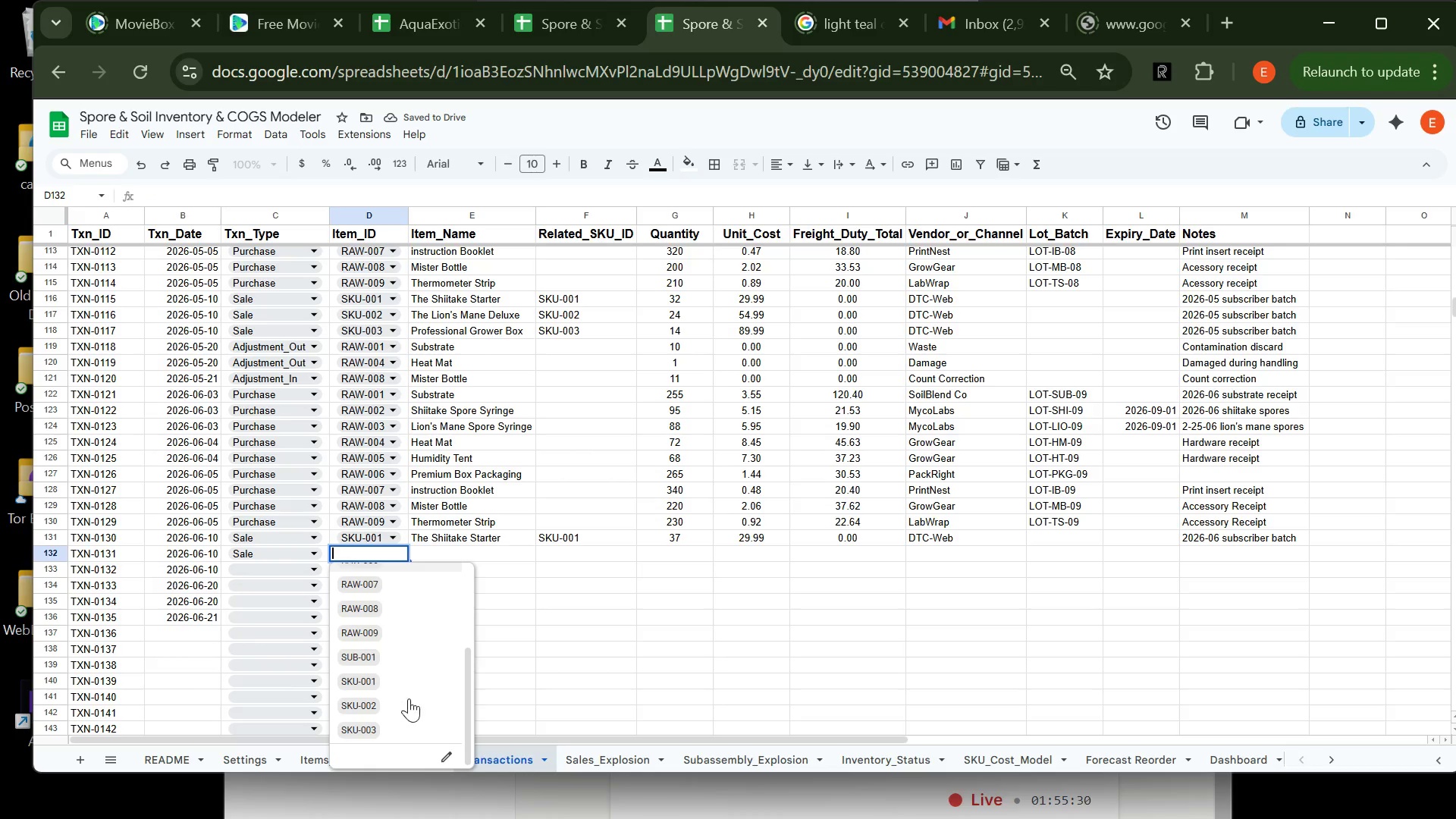 
left_click([403, 706])
 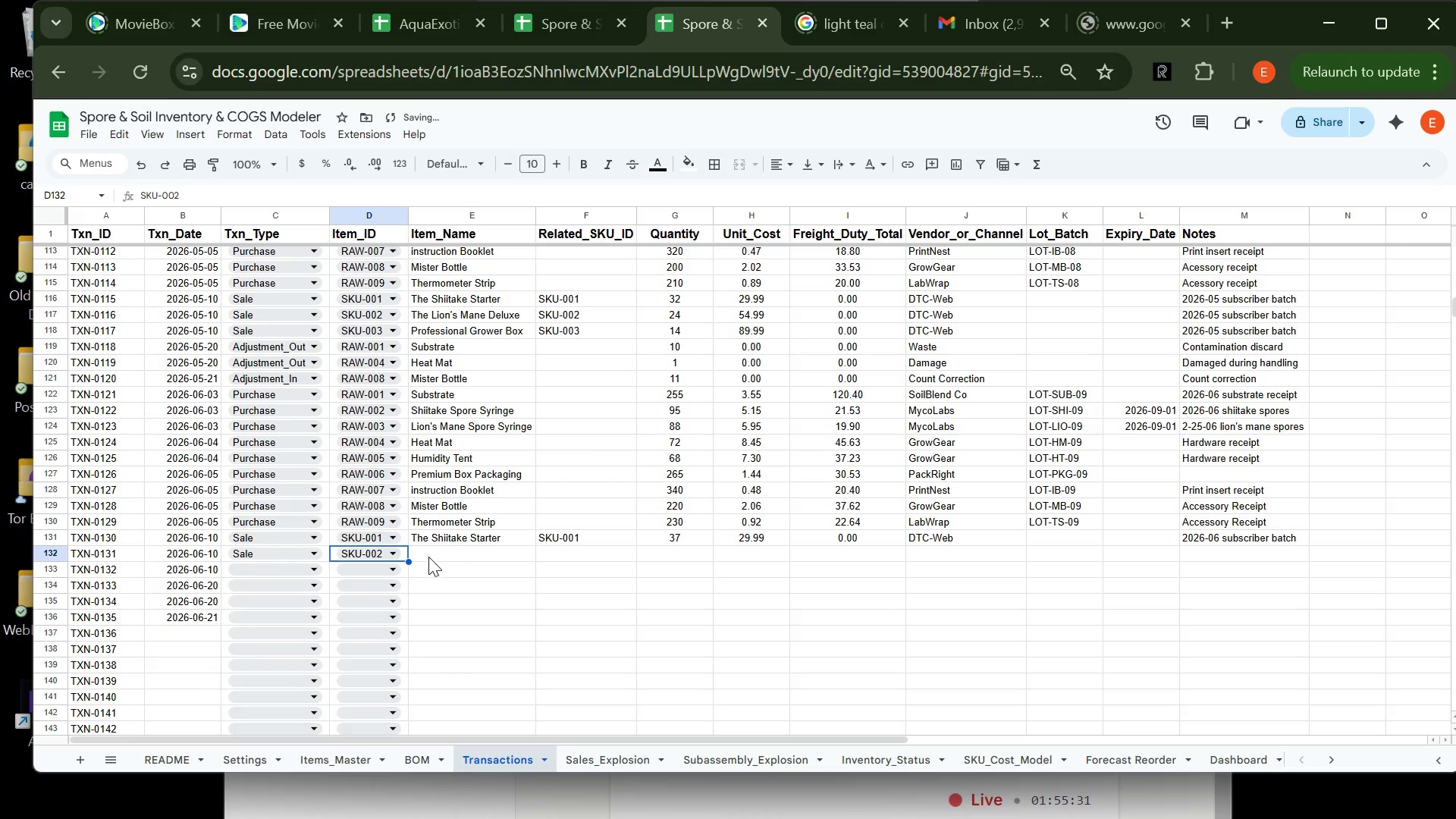 
left_click([430, 555])
 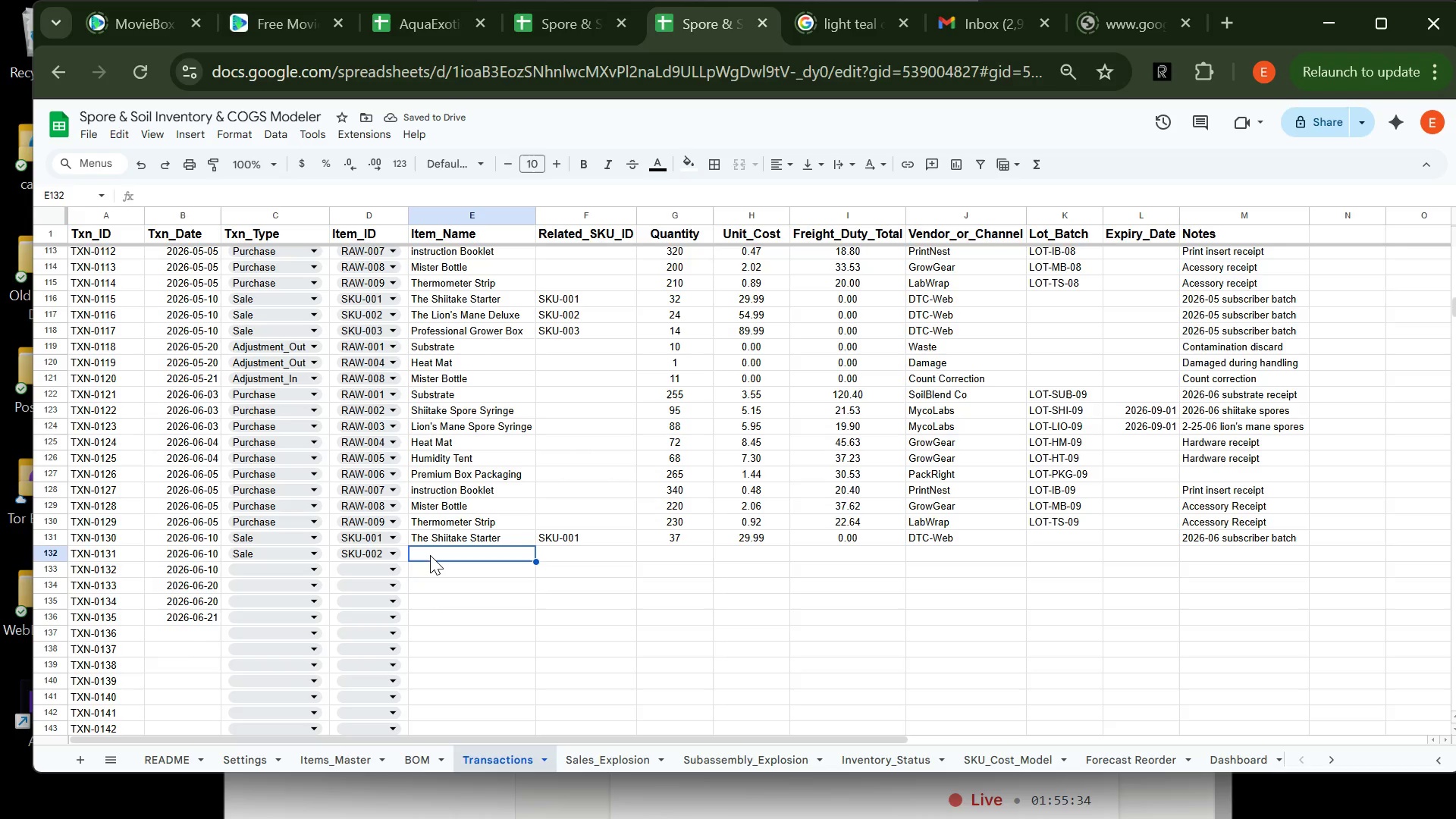 
type(The K)
key(Backspace)
type(Lio)
key(Tab)
type(sku)
key(Backspace)
key(Backspace)
key(Backspace)
key(Backspace)
key(Backspace)
type(SKU-002)
key(Tab)
 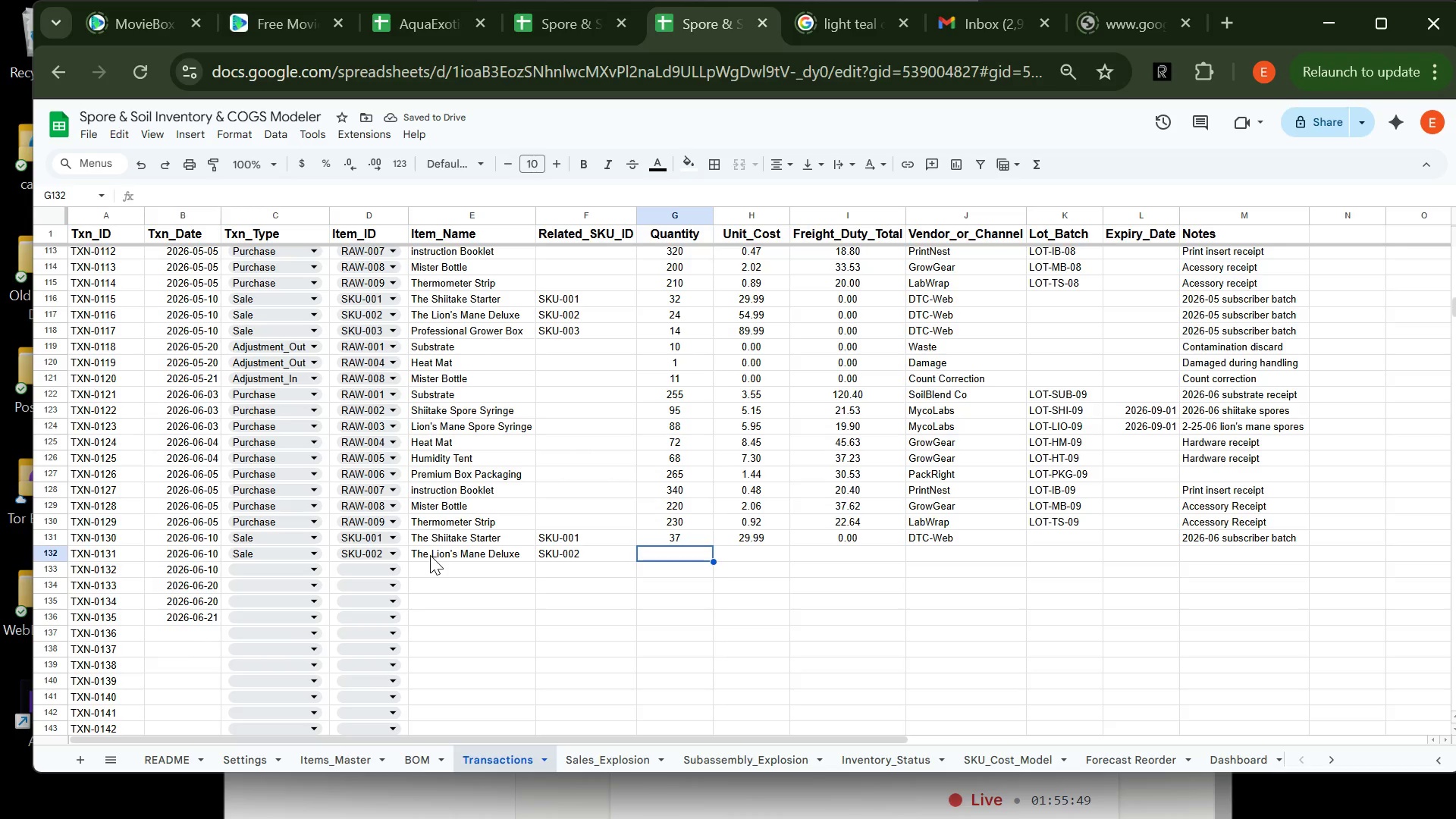 
type(28)
key(Tab)
type(54.99)
key(Tab)
 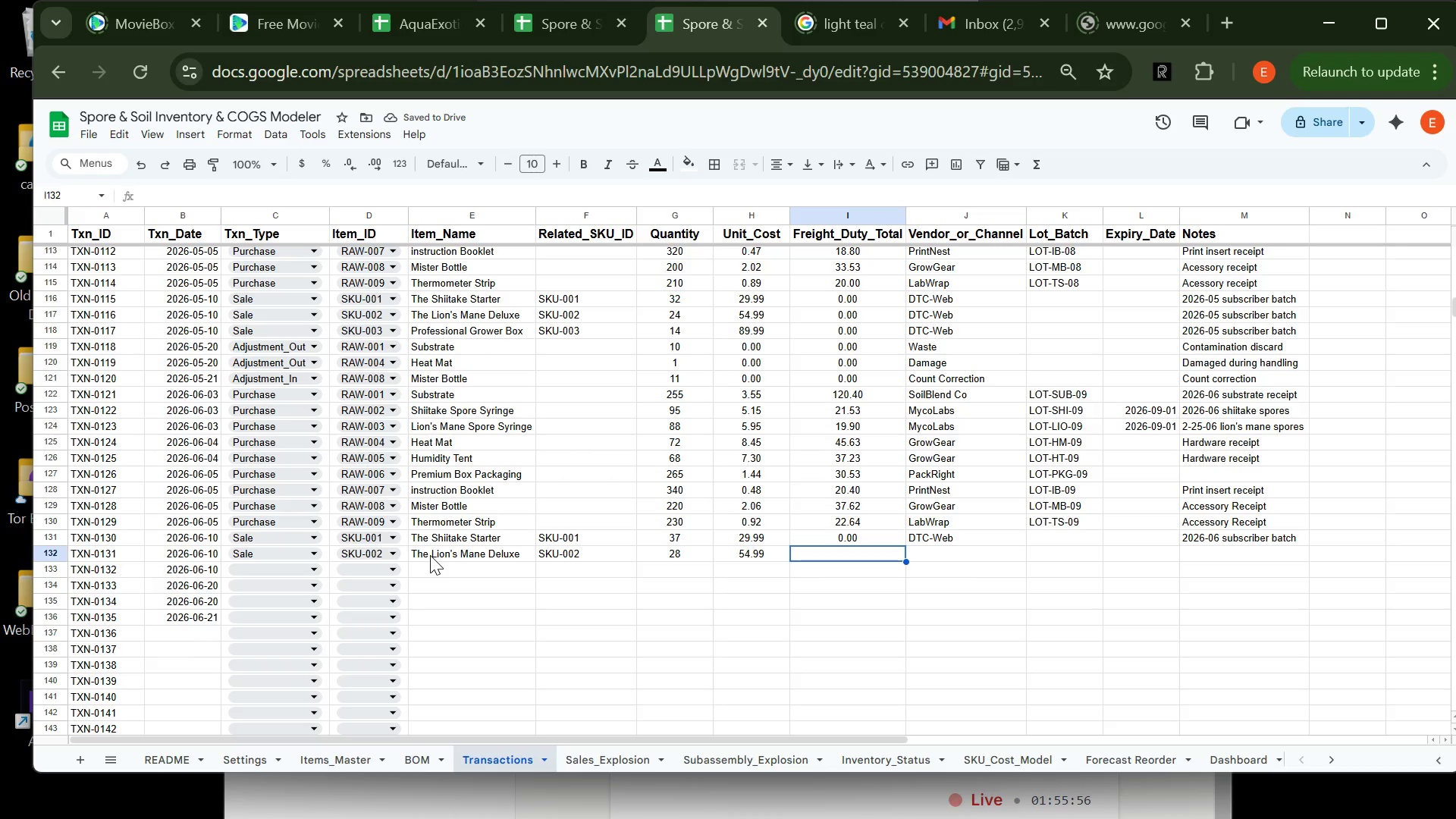 
key(0)
 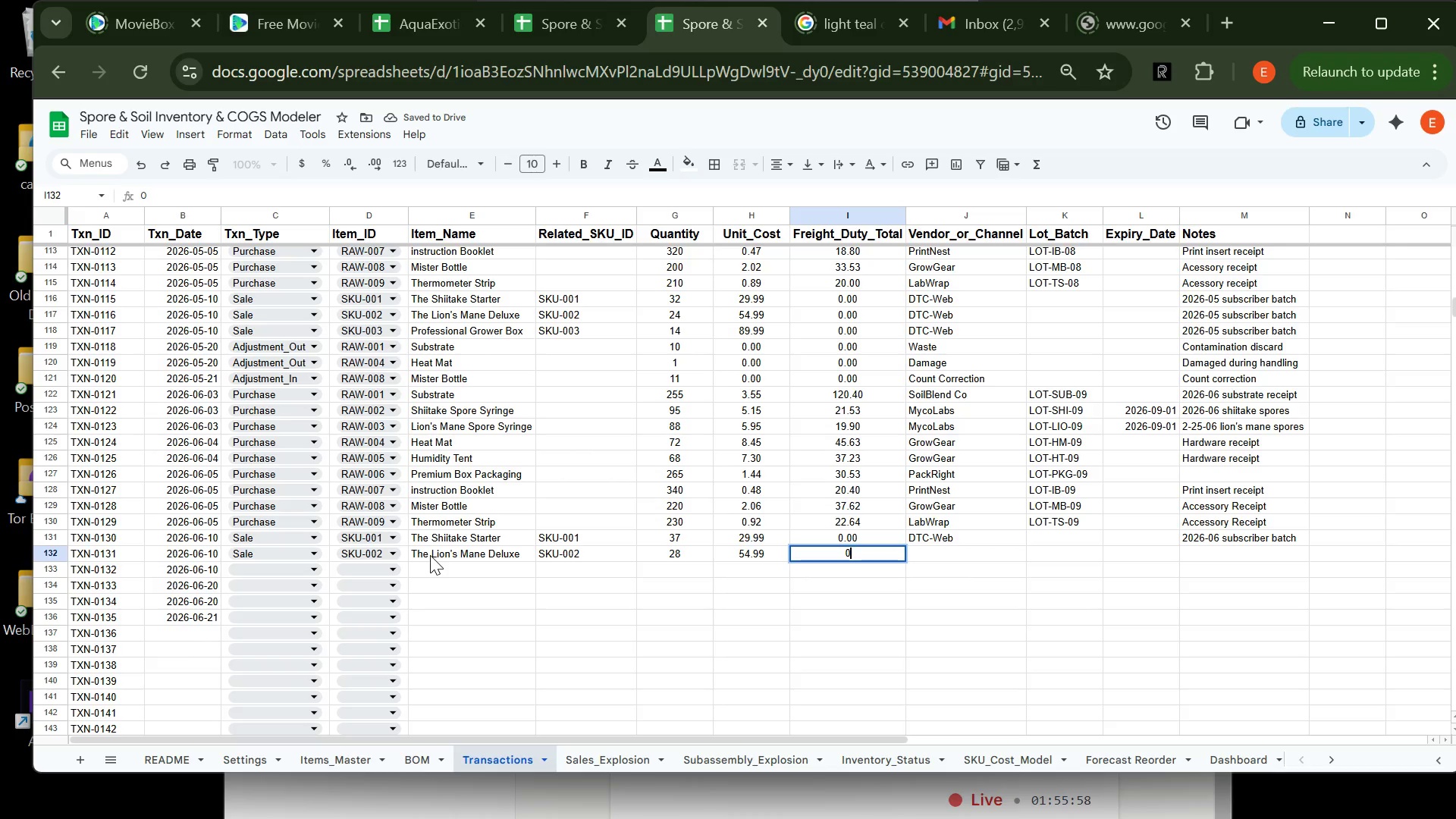 
key(Tab)
 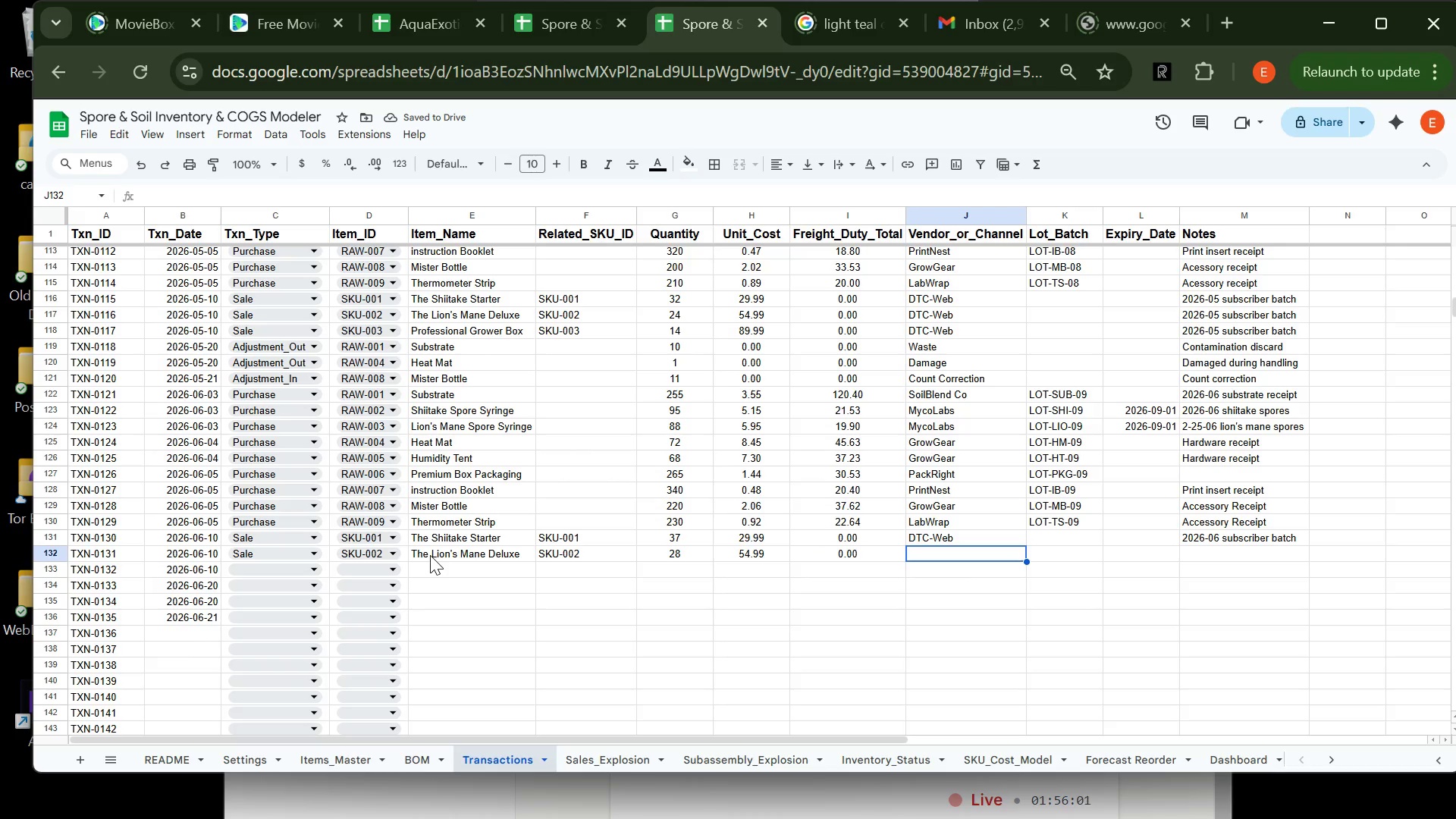 
type(DCT)
key(Tab)
key(Backspace)
 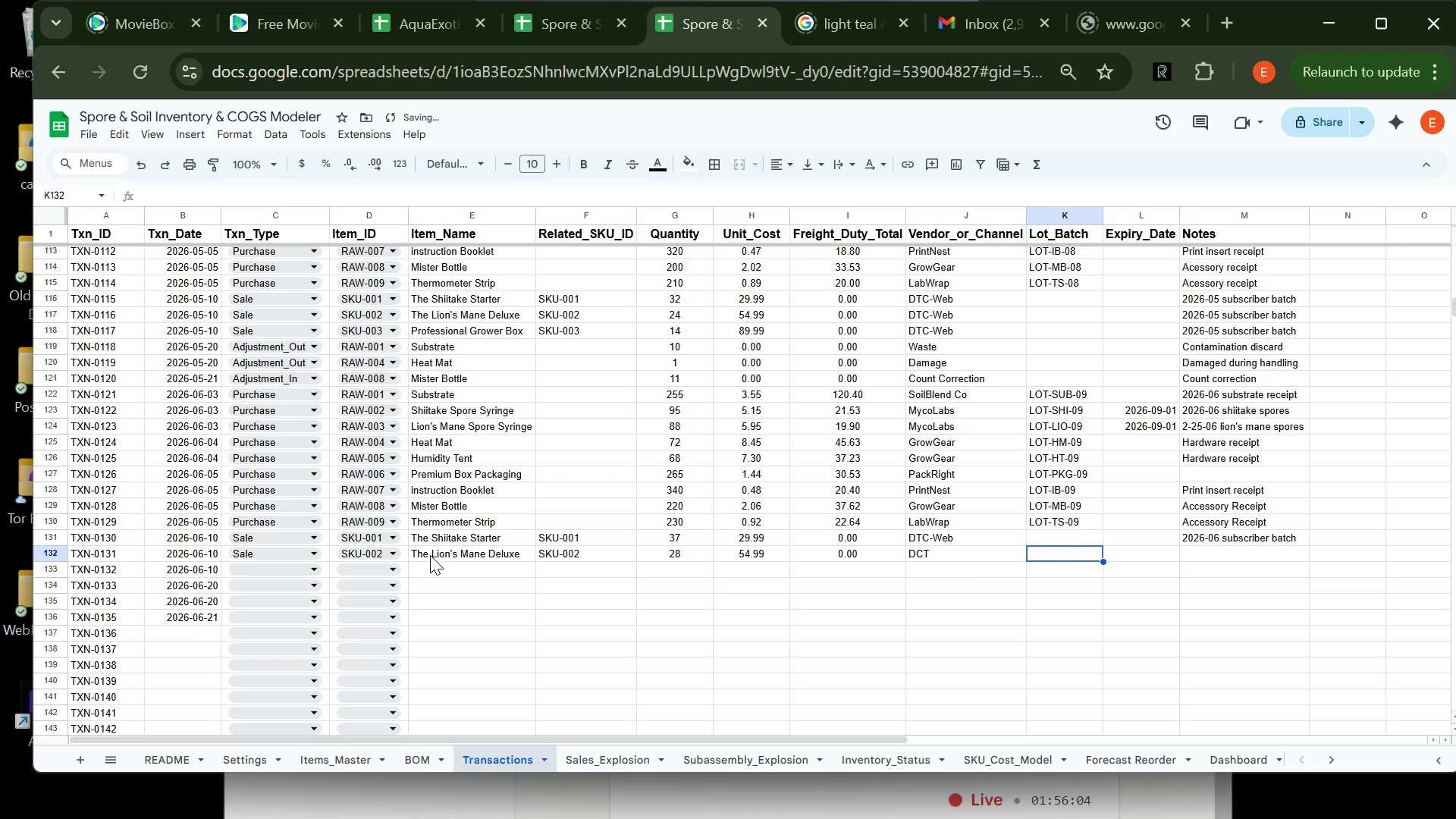 
key(ArrowLeft)
 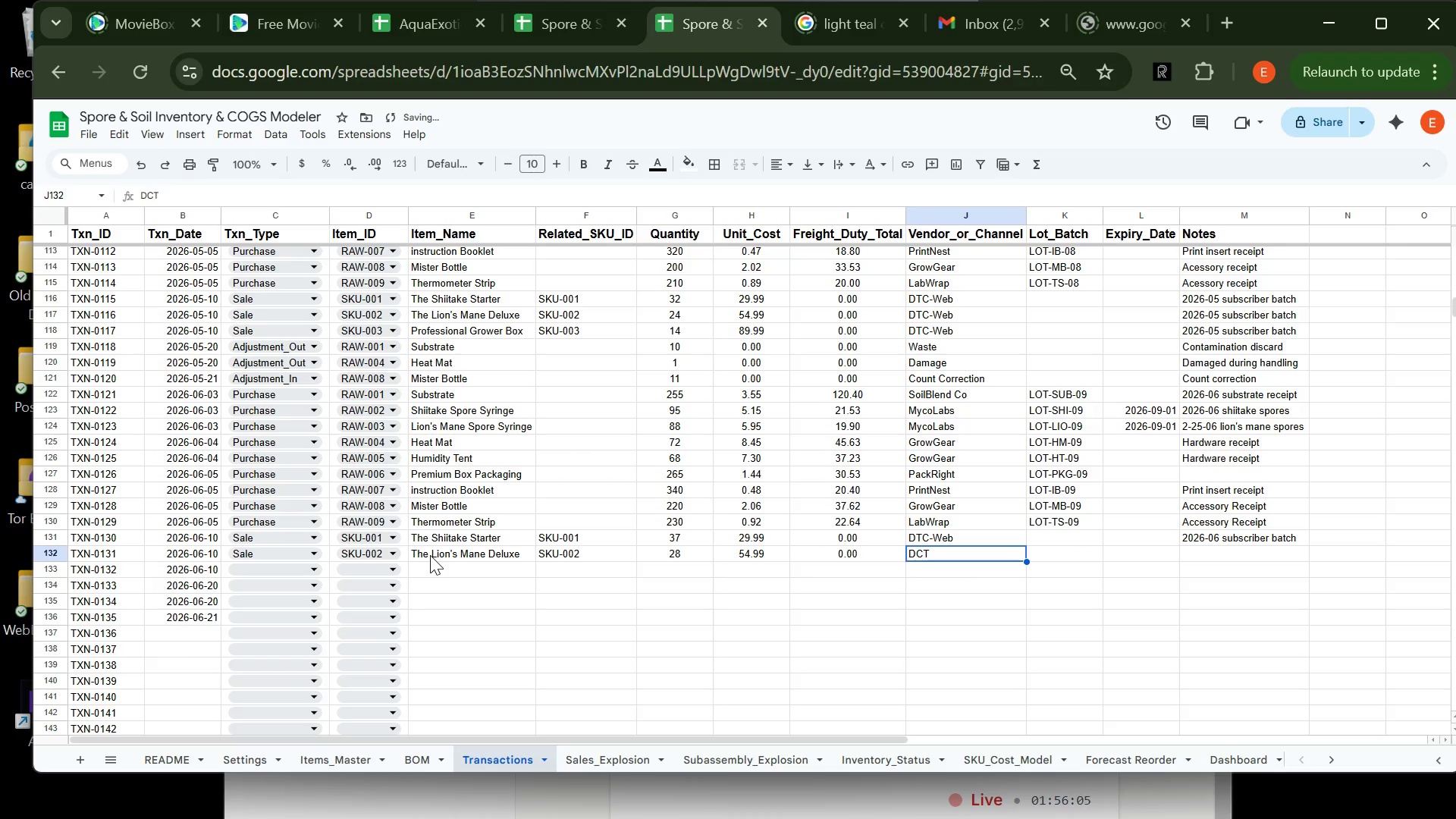 
type(CT)
key(Backspace)
key(Backspace)
key(Backspace)
key(Backspace)
type(DTC)
key(Tab)
key(Tab)
key(Tab)
 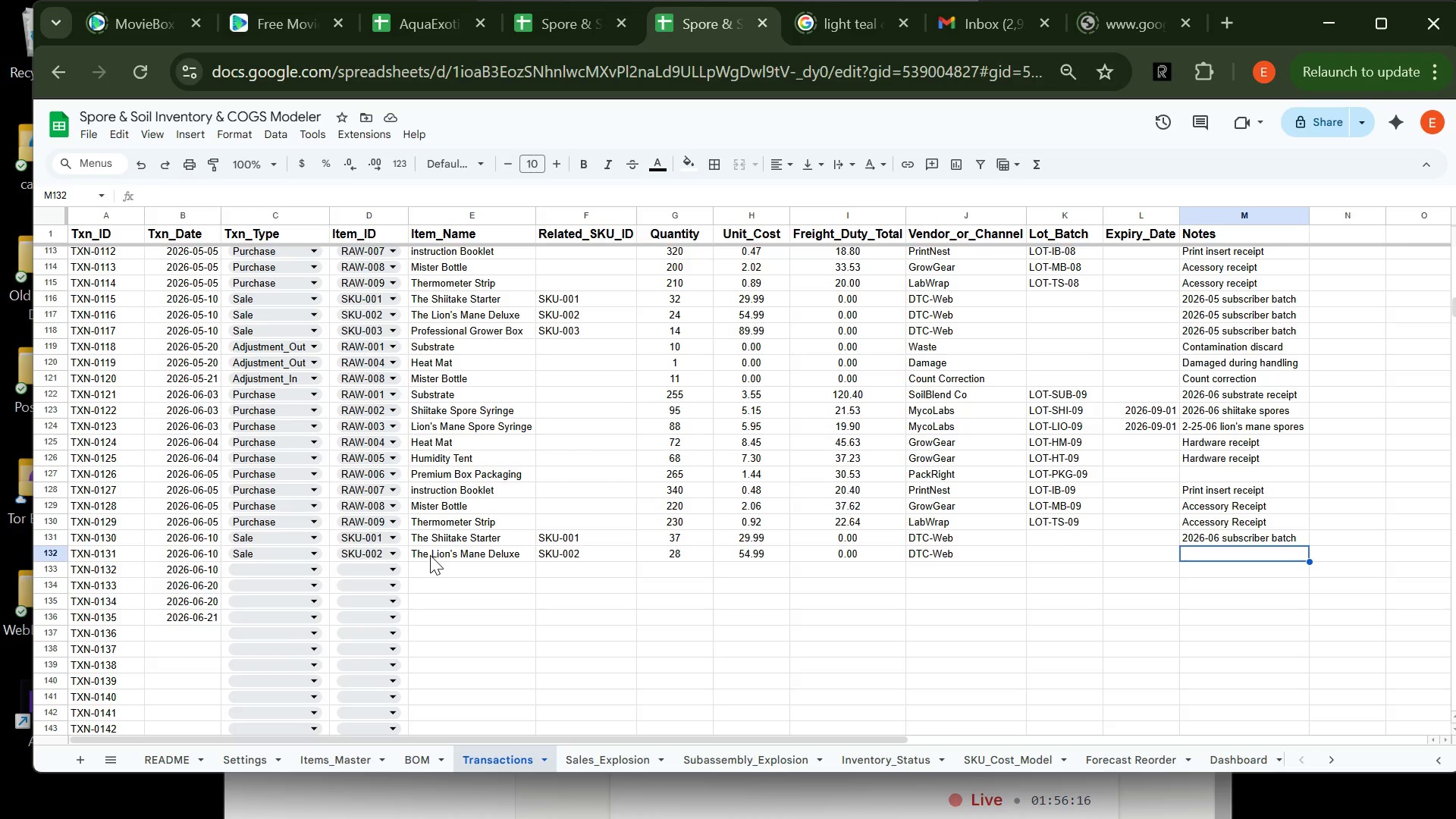 
wait(7.02)
 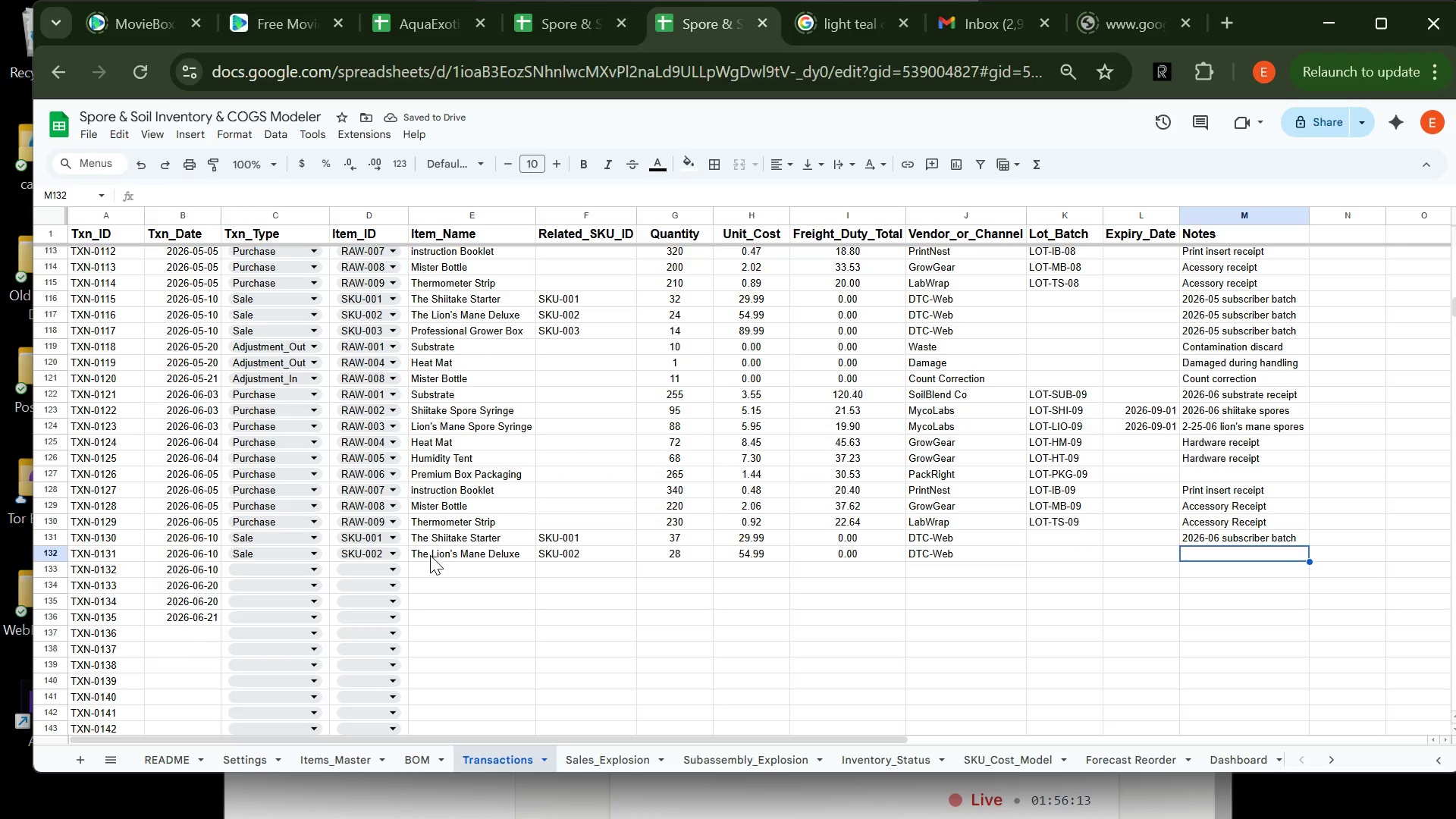 
type(2026-06 S)
key(Backspace)
type(subscriber batch)
 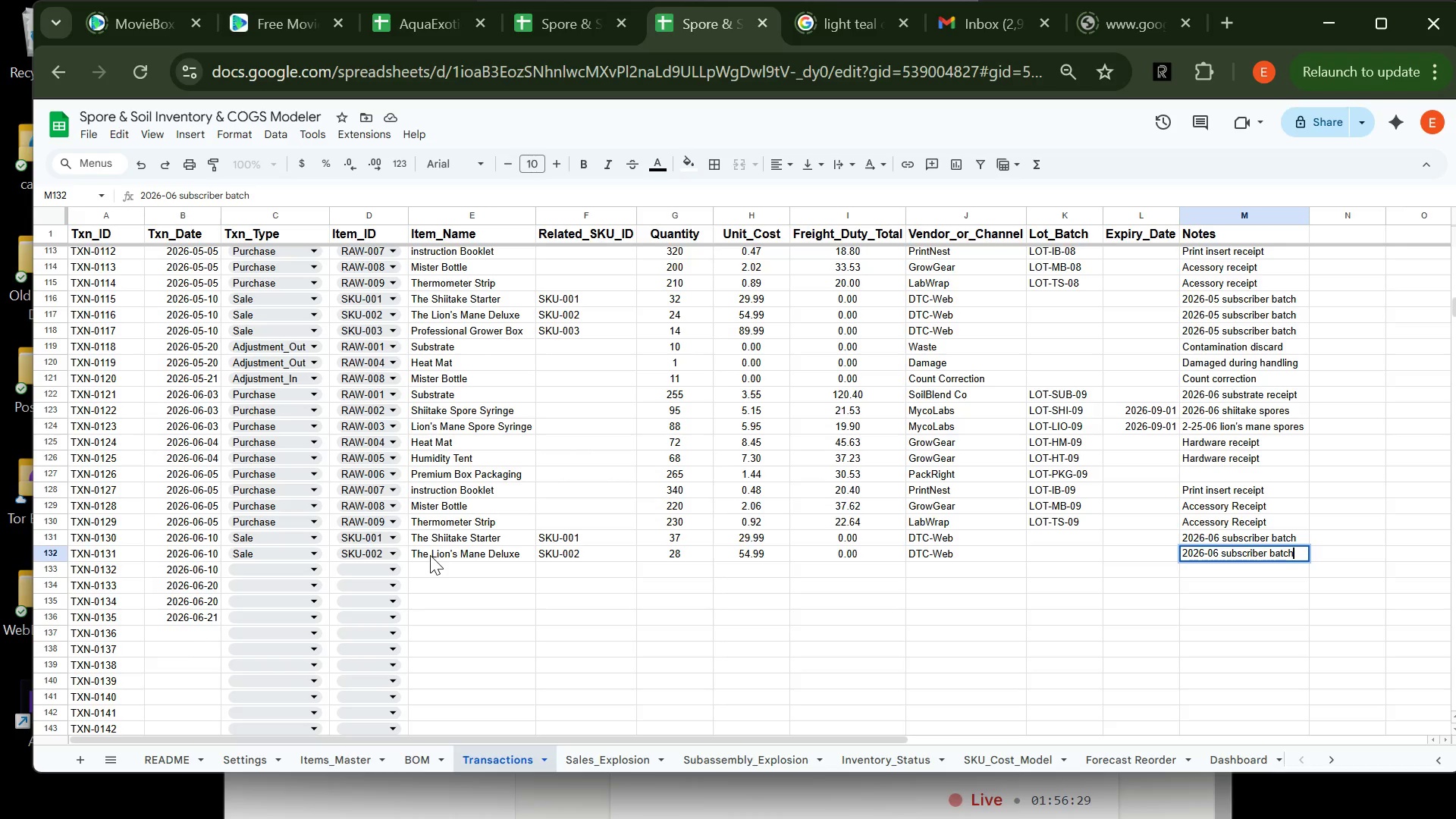 
key(Enter)
 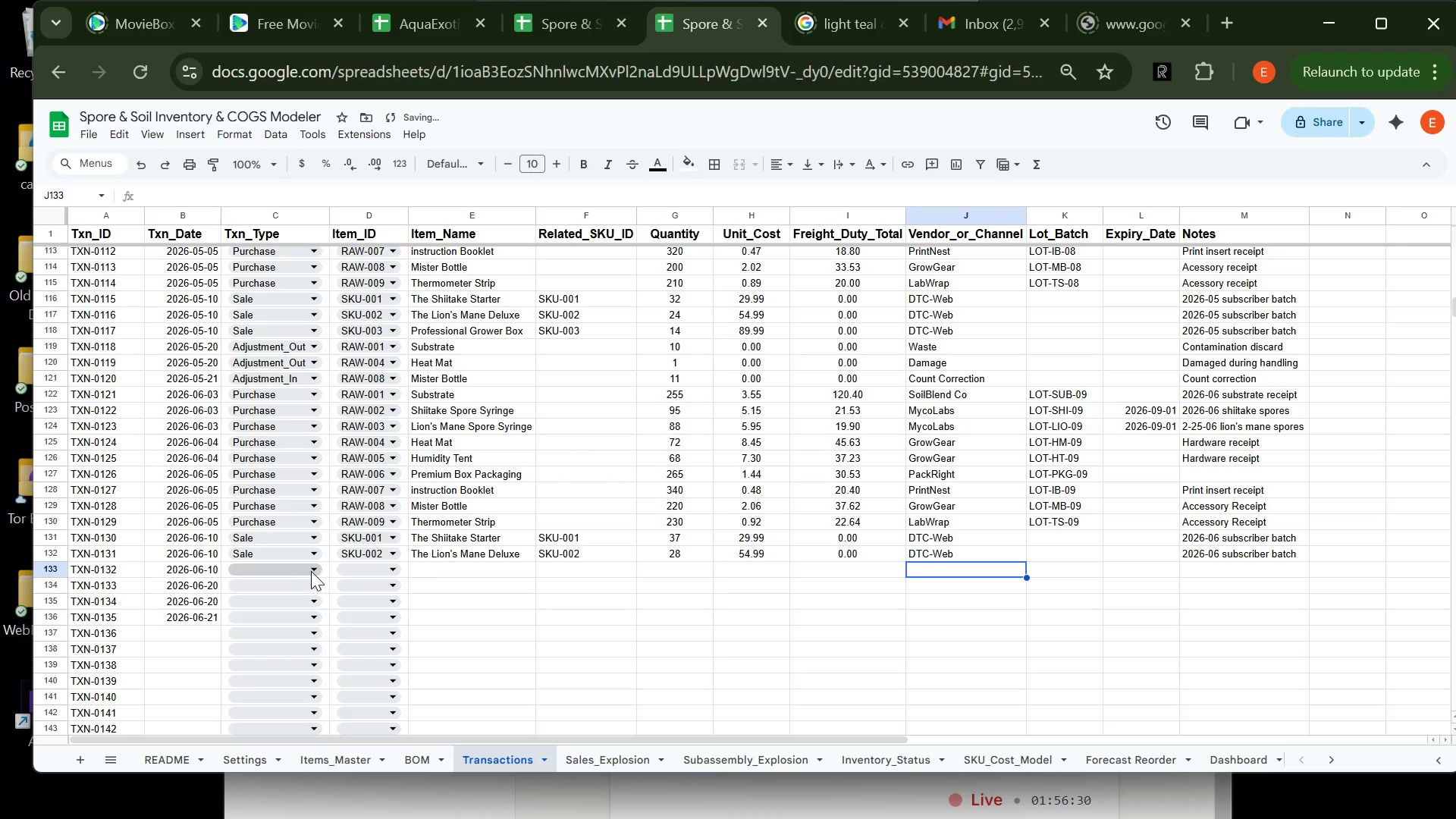 
left_click([277, 569])
 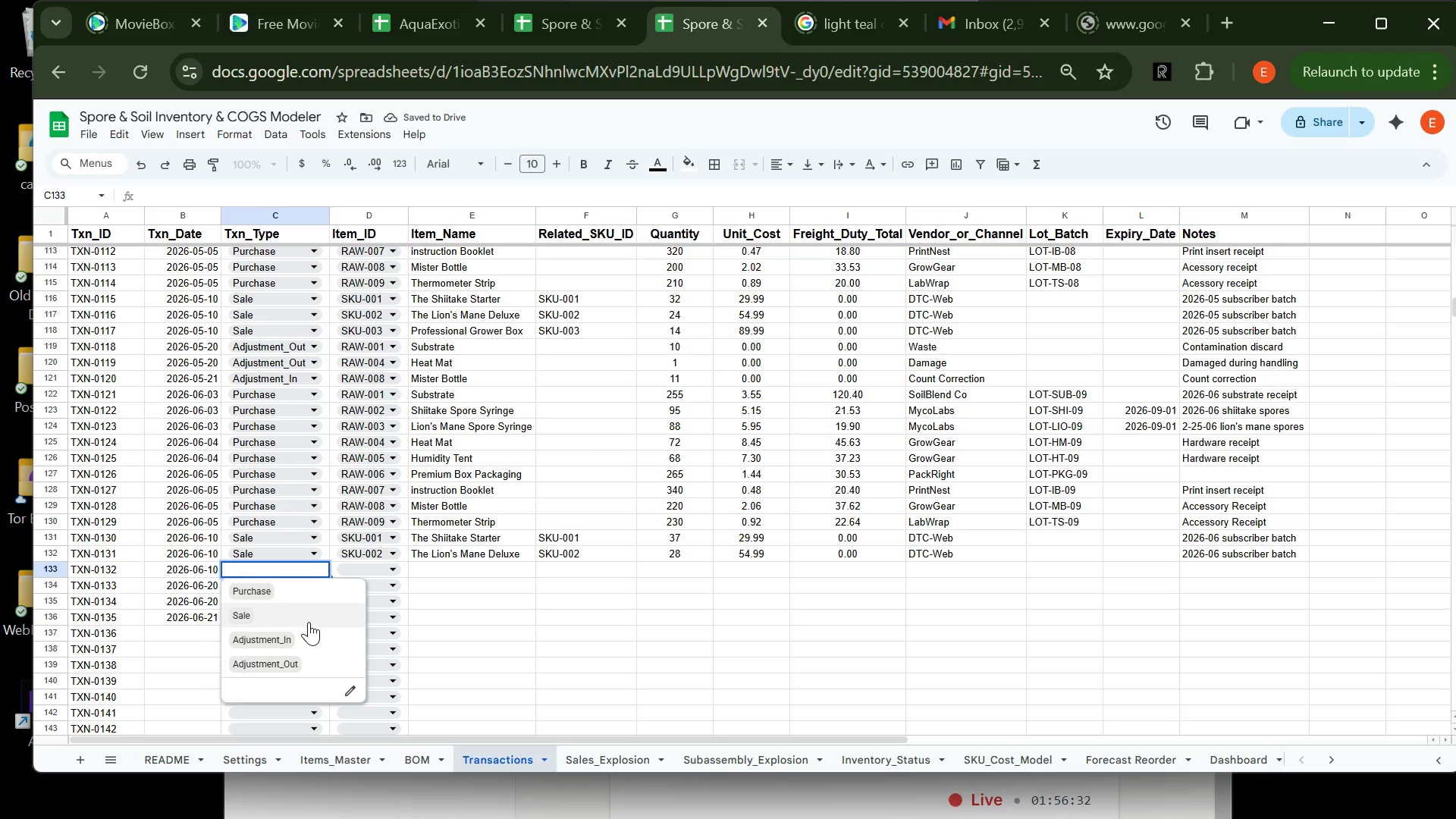 
left_click([308, 622])
 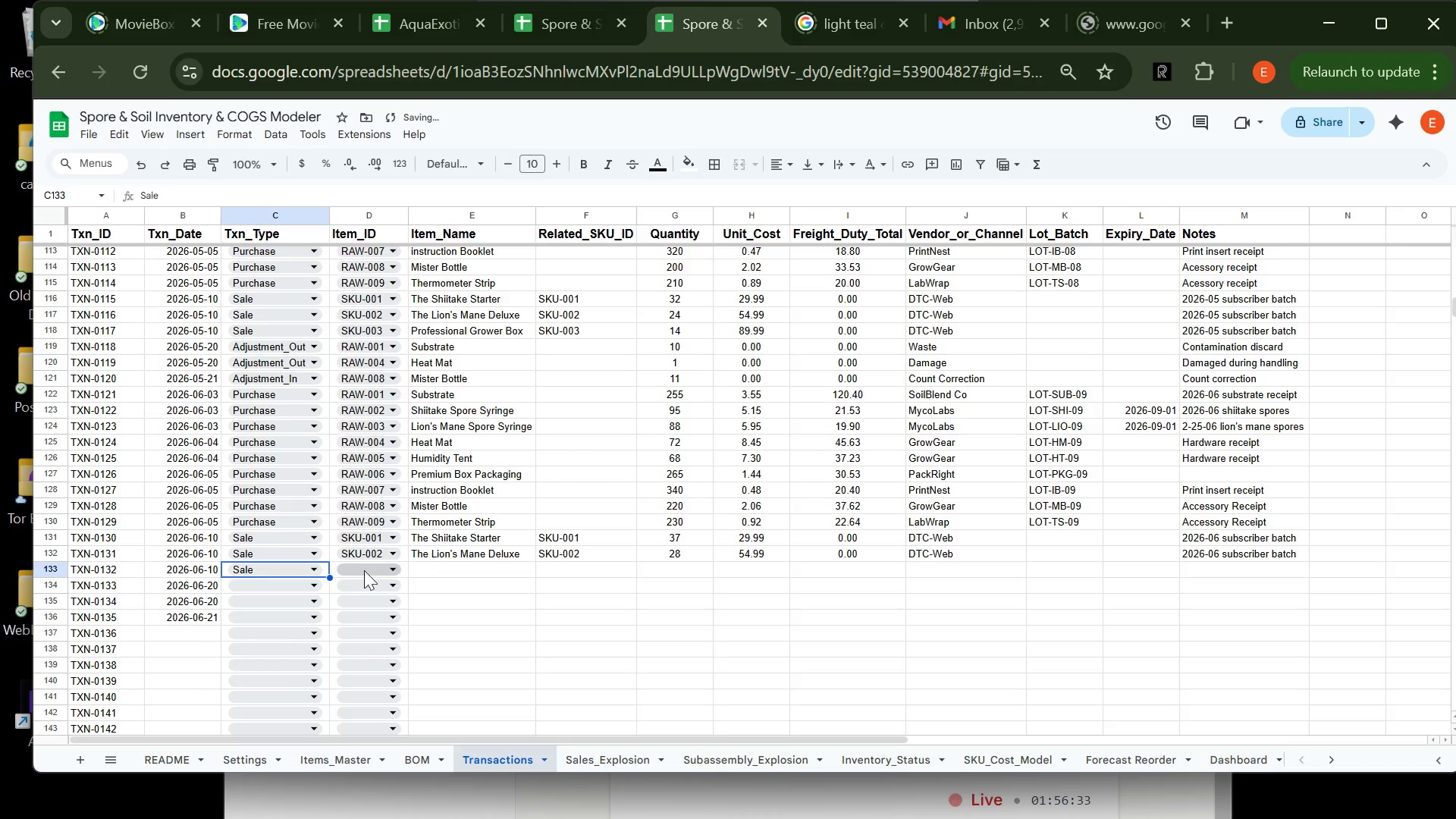 
left_click([364, 569])
 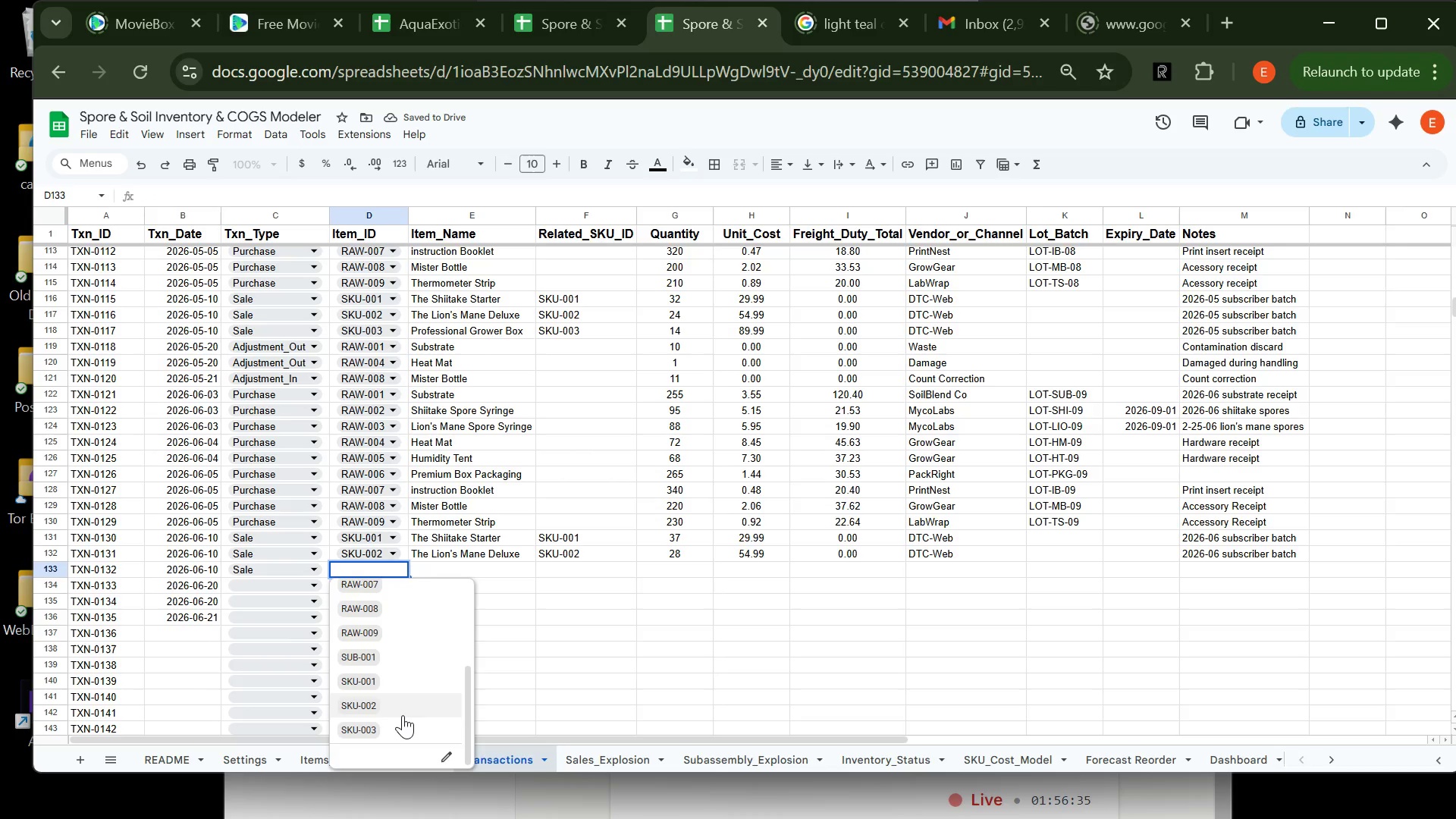 
left_click([400, 731])
 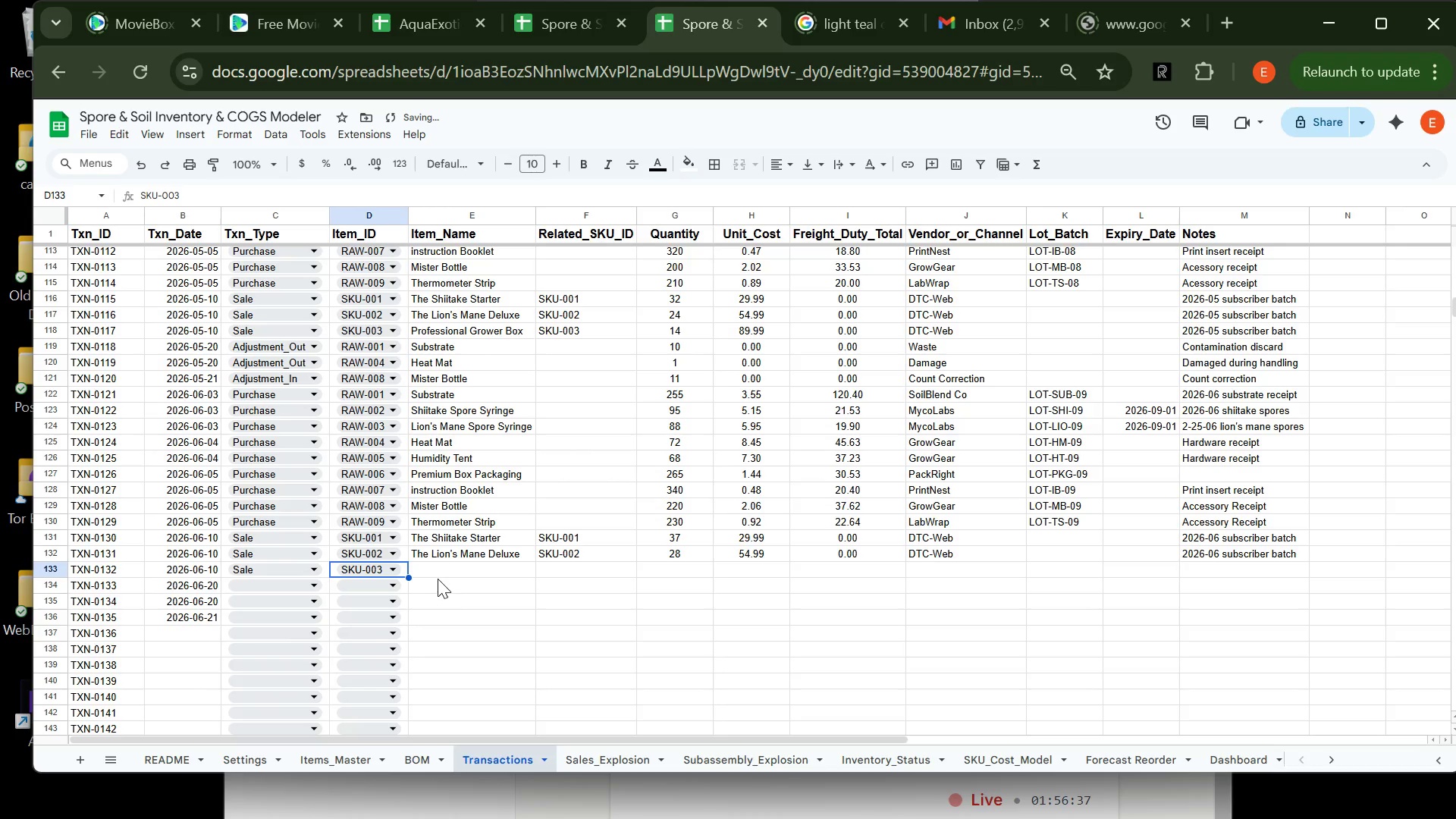 
left_click([439, 572])
 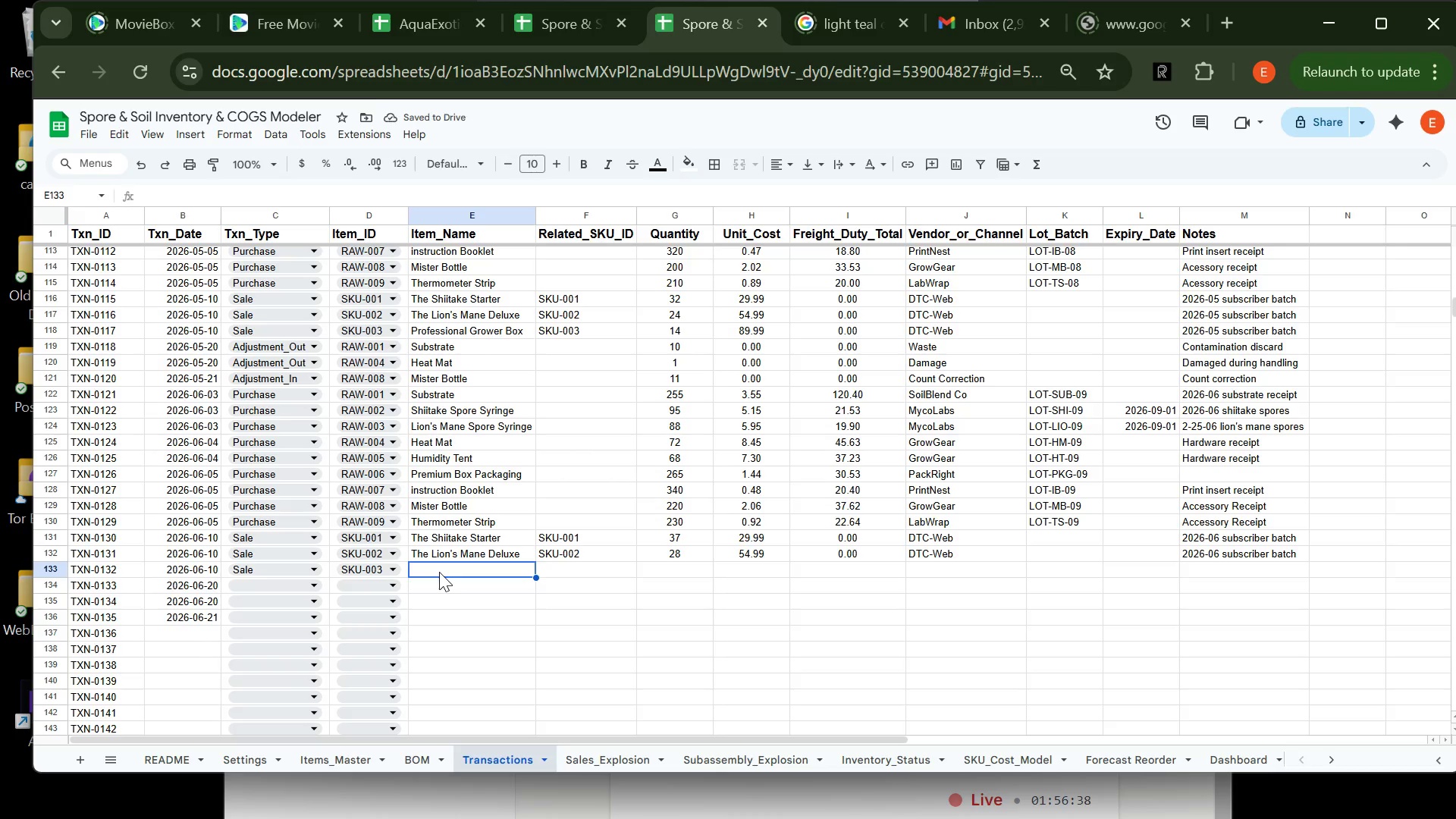 
type(Pro)
key(Tab)
key(Tab)
 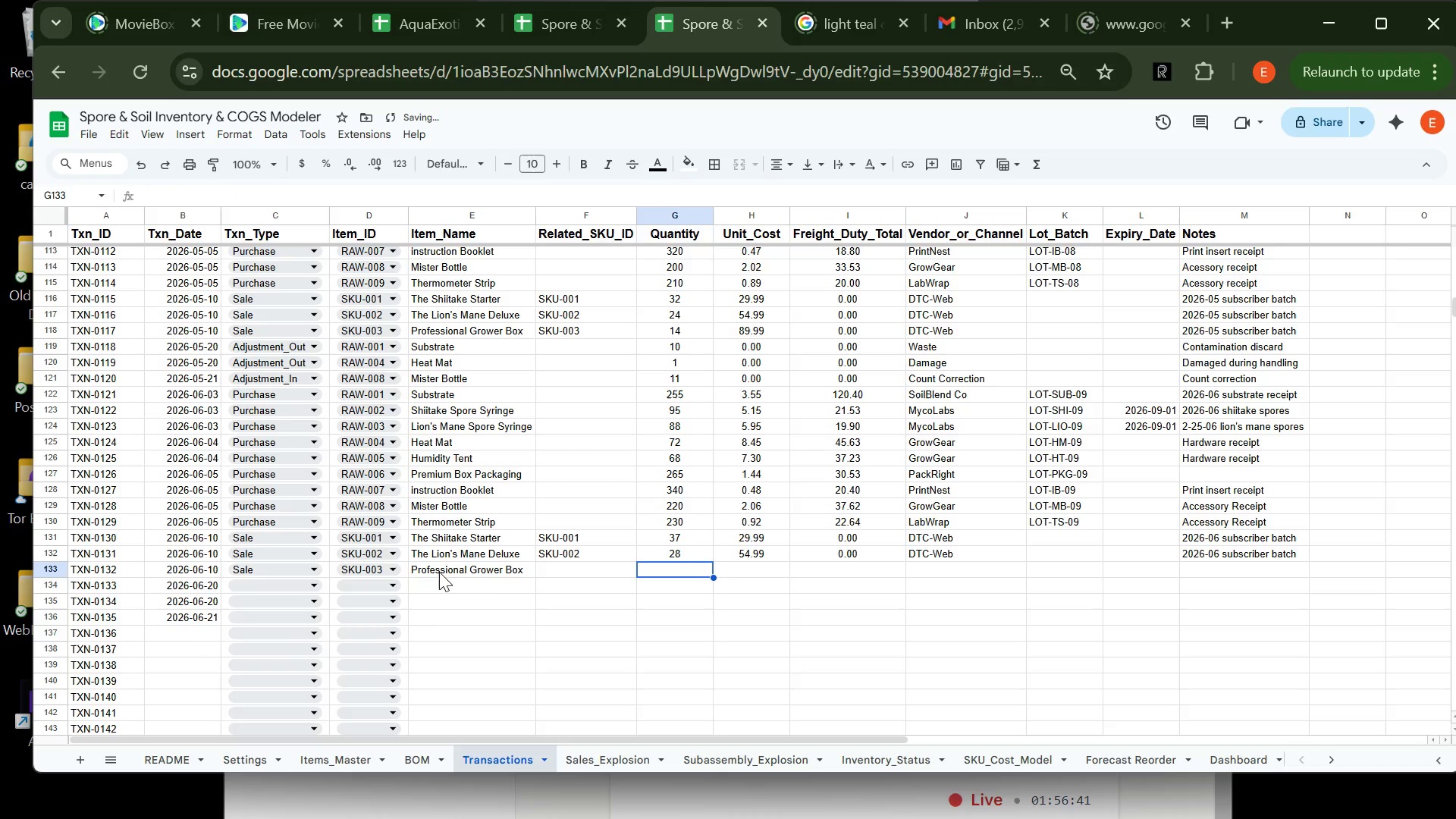 
key(Control+ControlRight)
 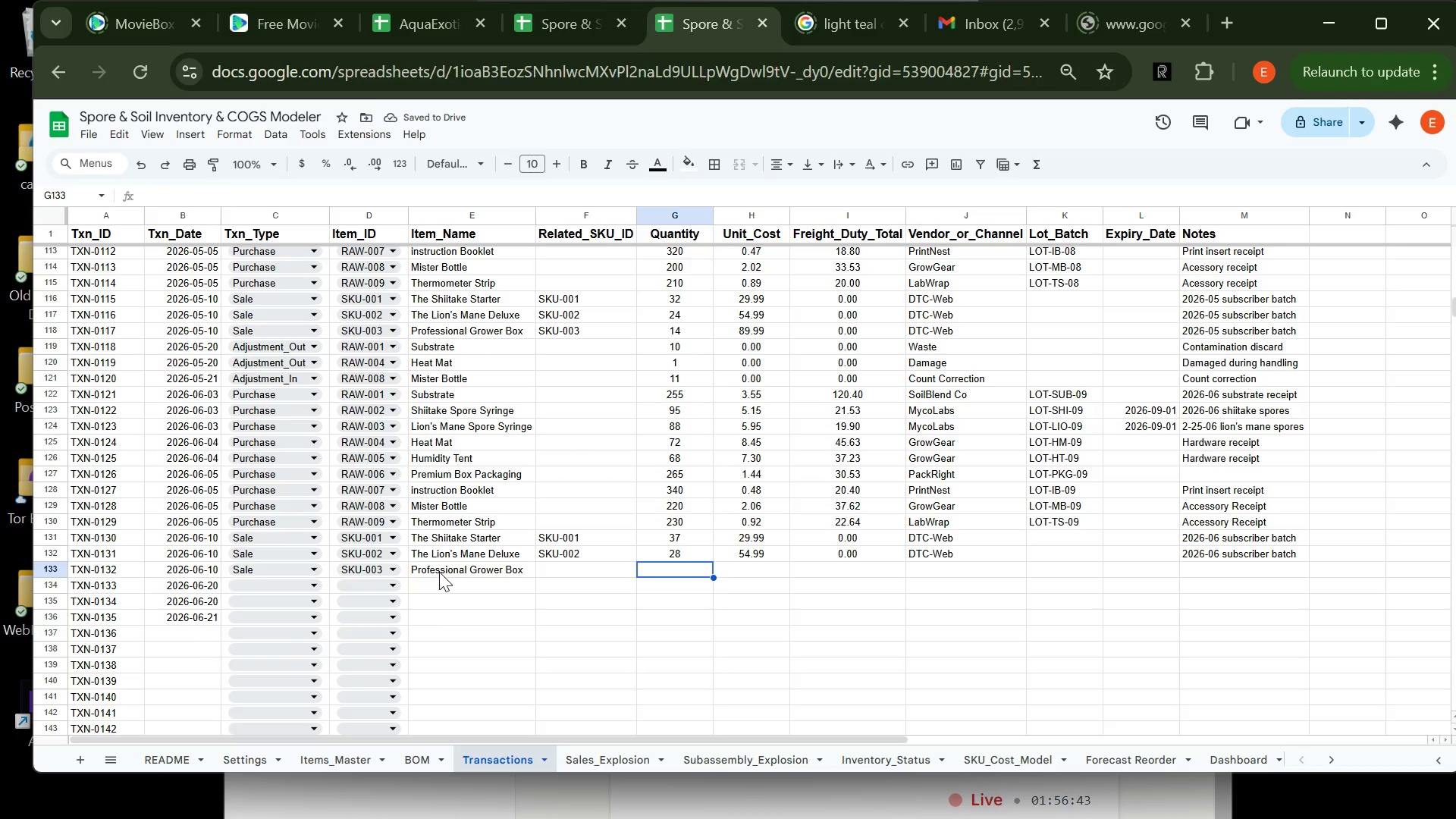 
key(ArrowLeft)
 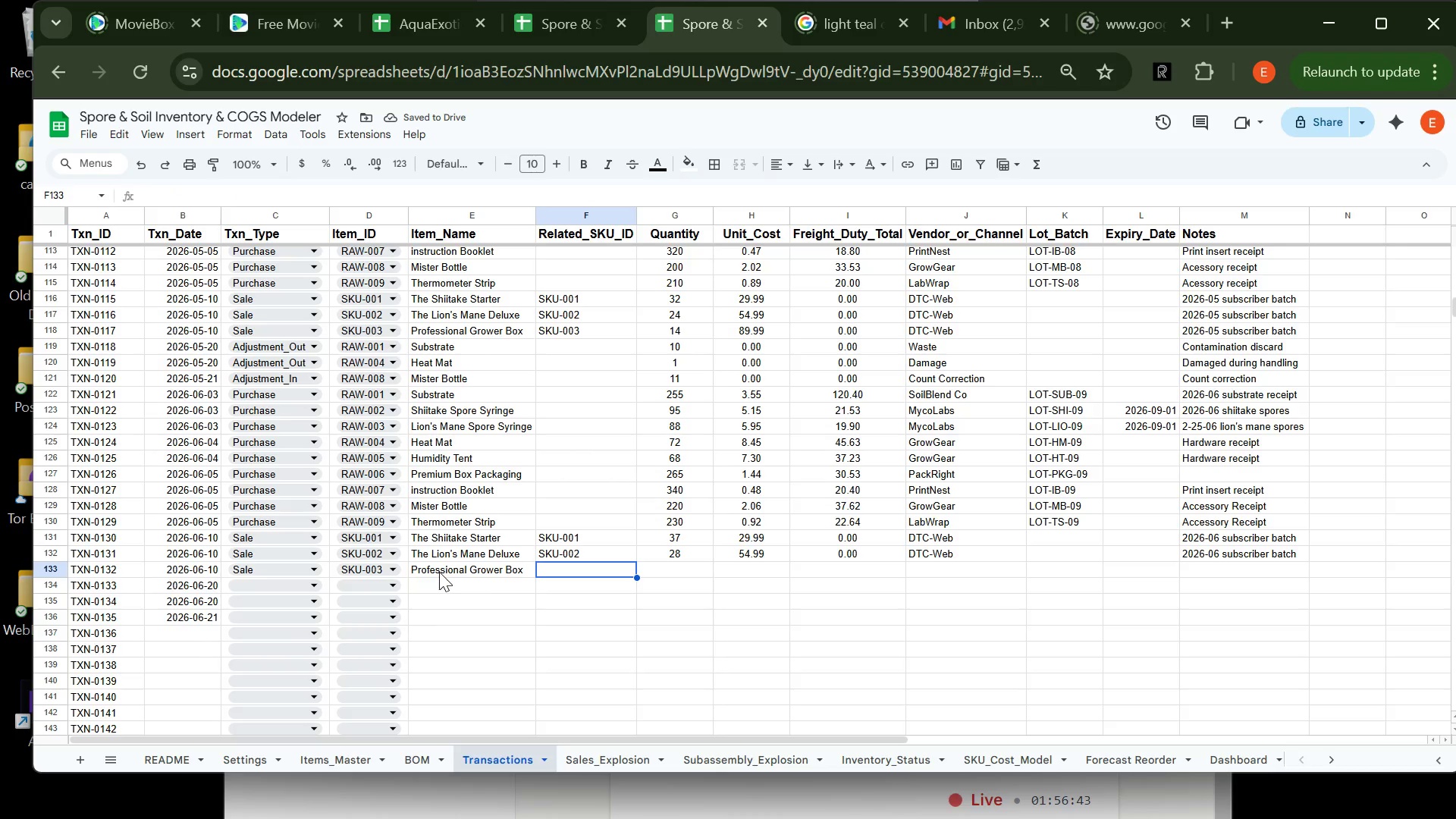 
type(SKU-003)
key(Tab)
key(Tab)
 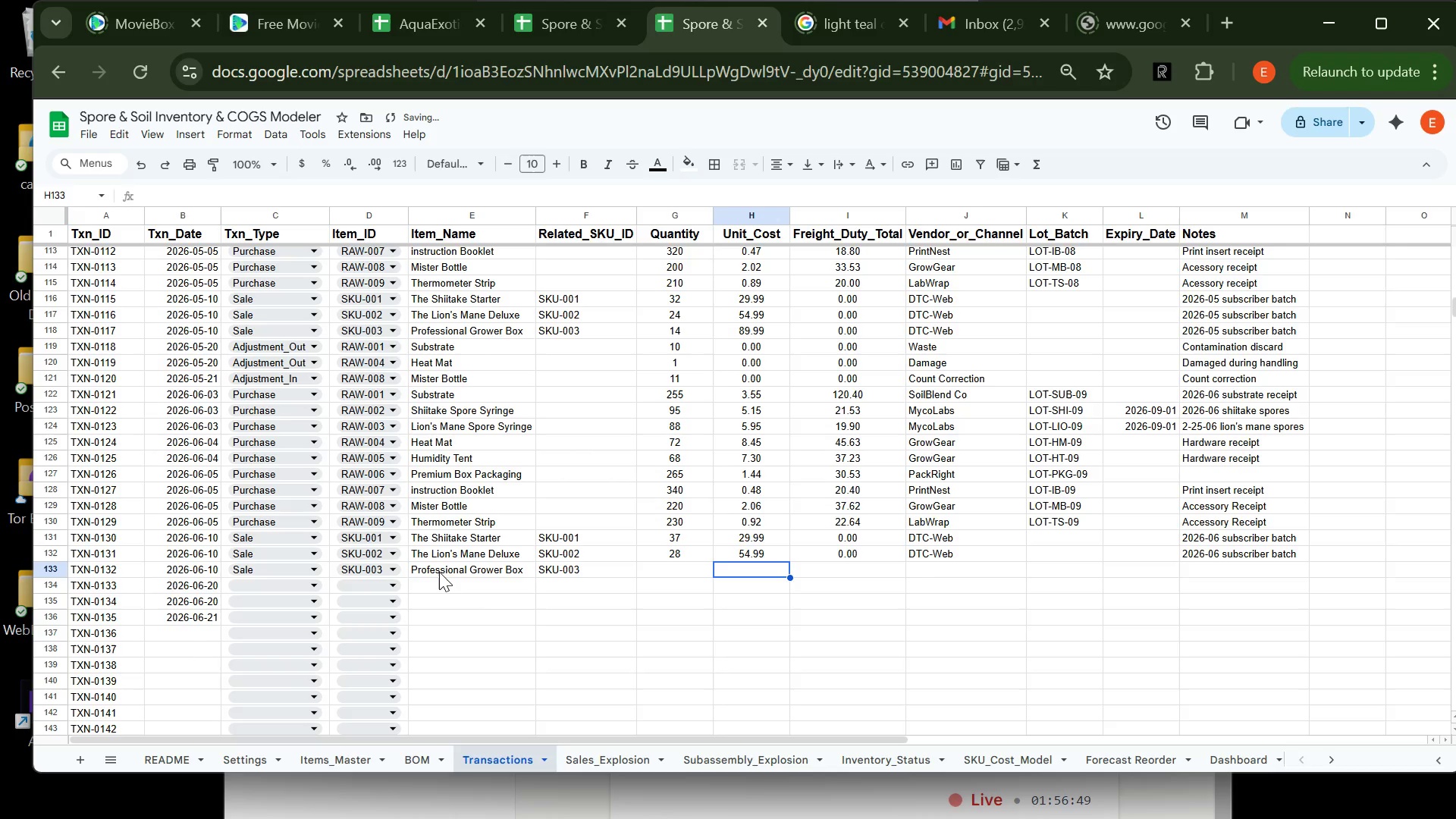 
key(ArrowLeft)
 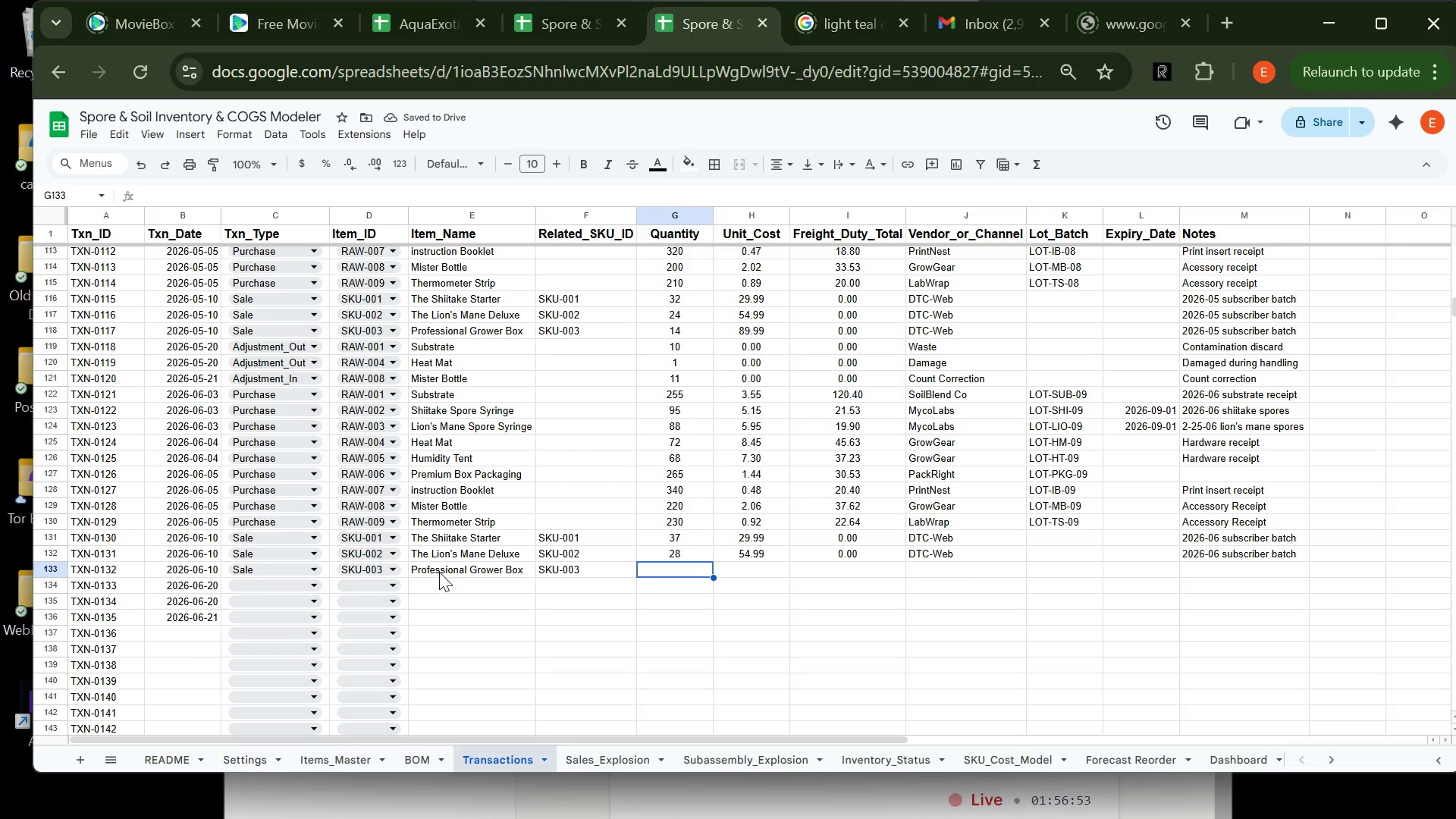 
type(16)
key(Tab)
type(89.99)
key(Tab)
 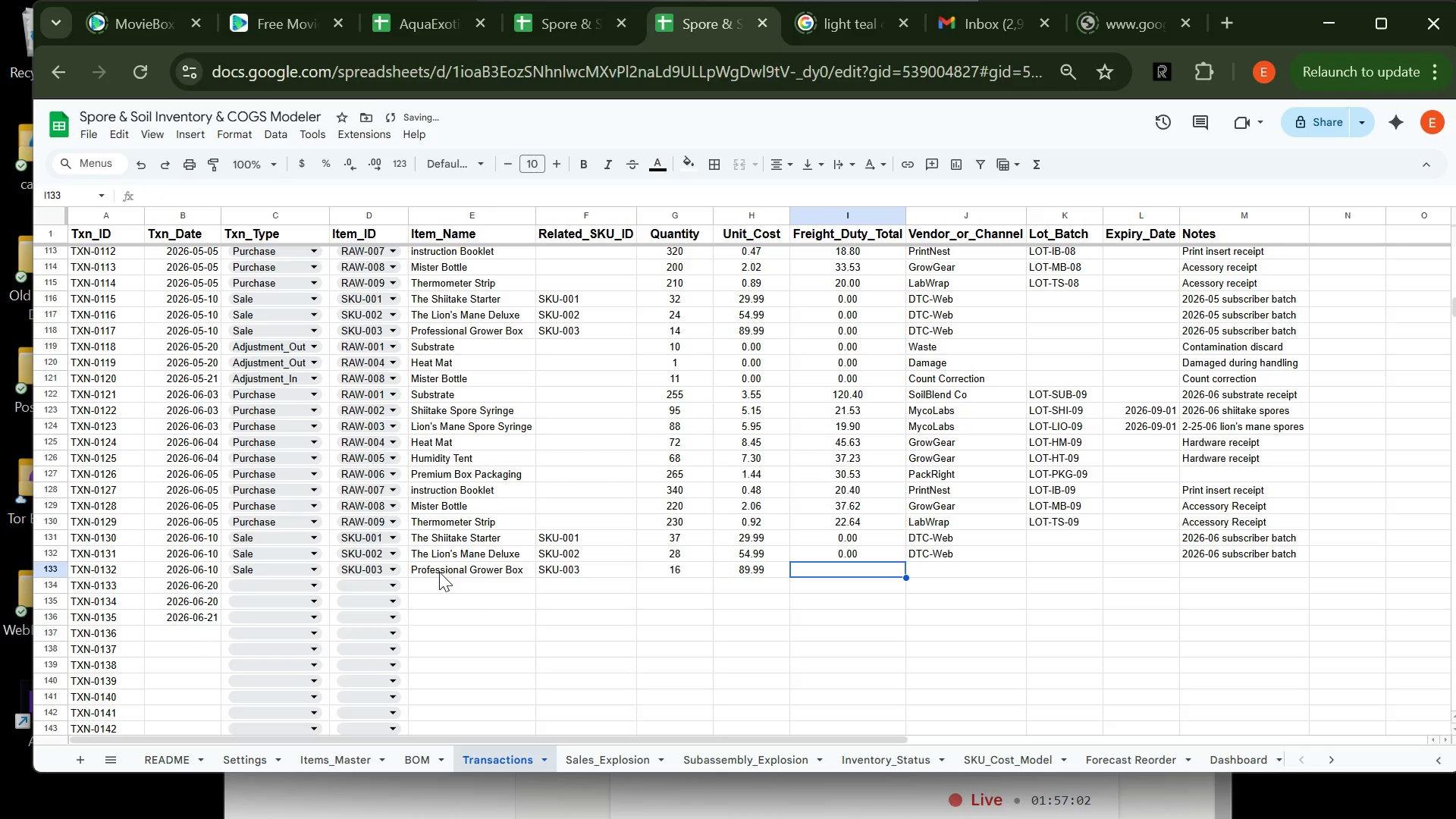 
type(0)
key(Tab)
type(dtc)
 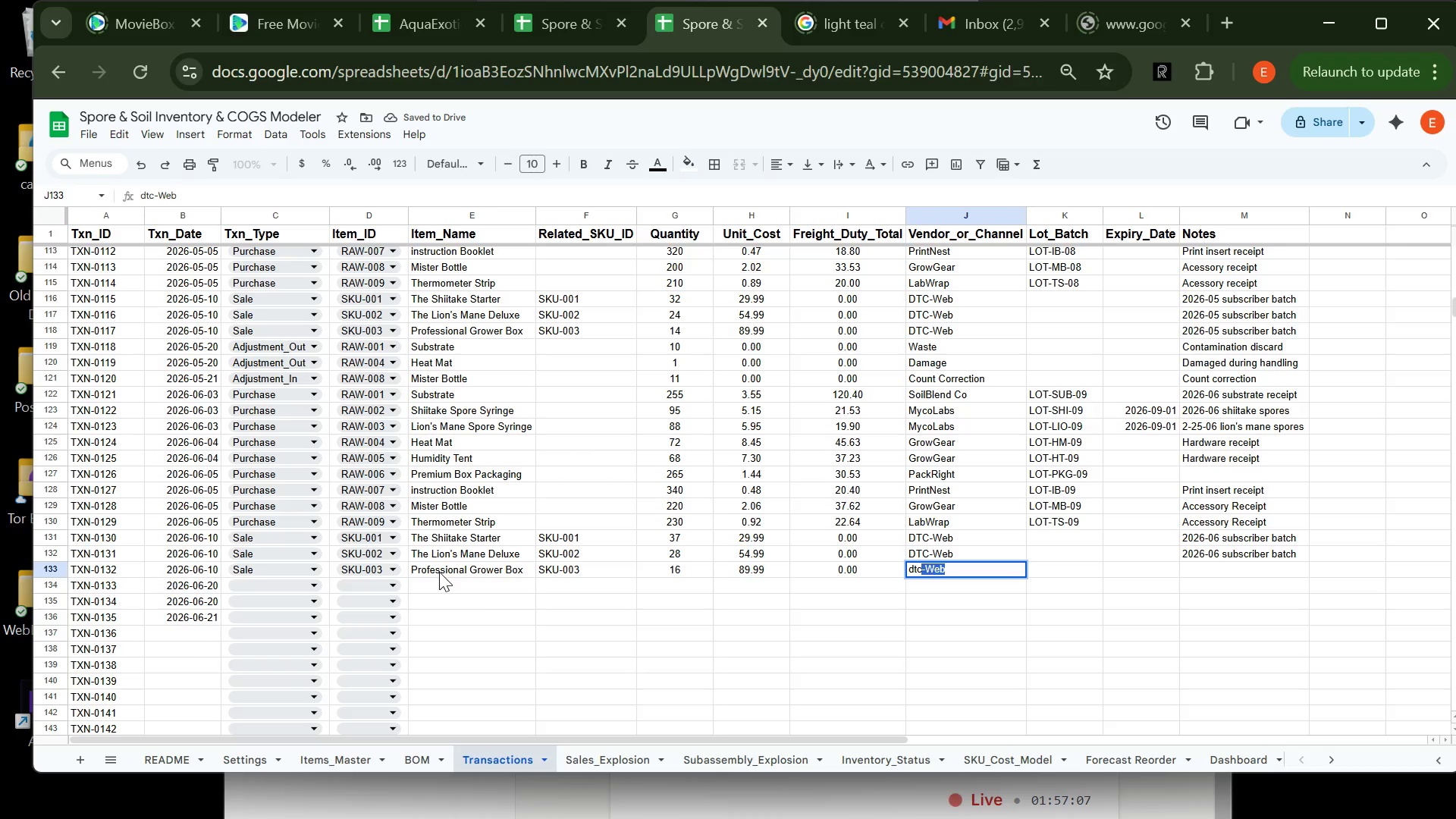 
hold_key(key=Tab, duration=2.16)
 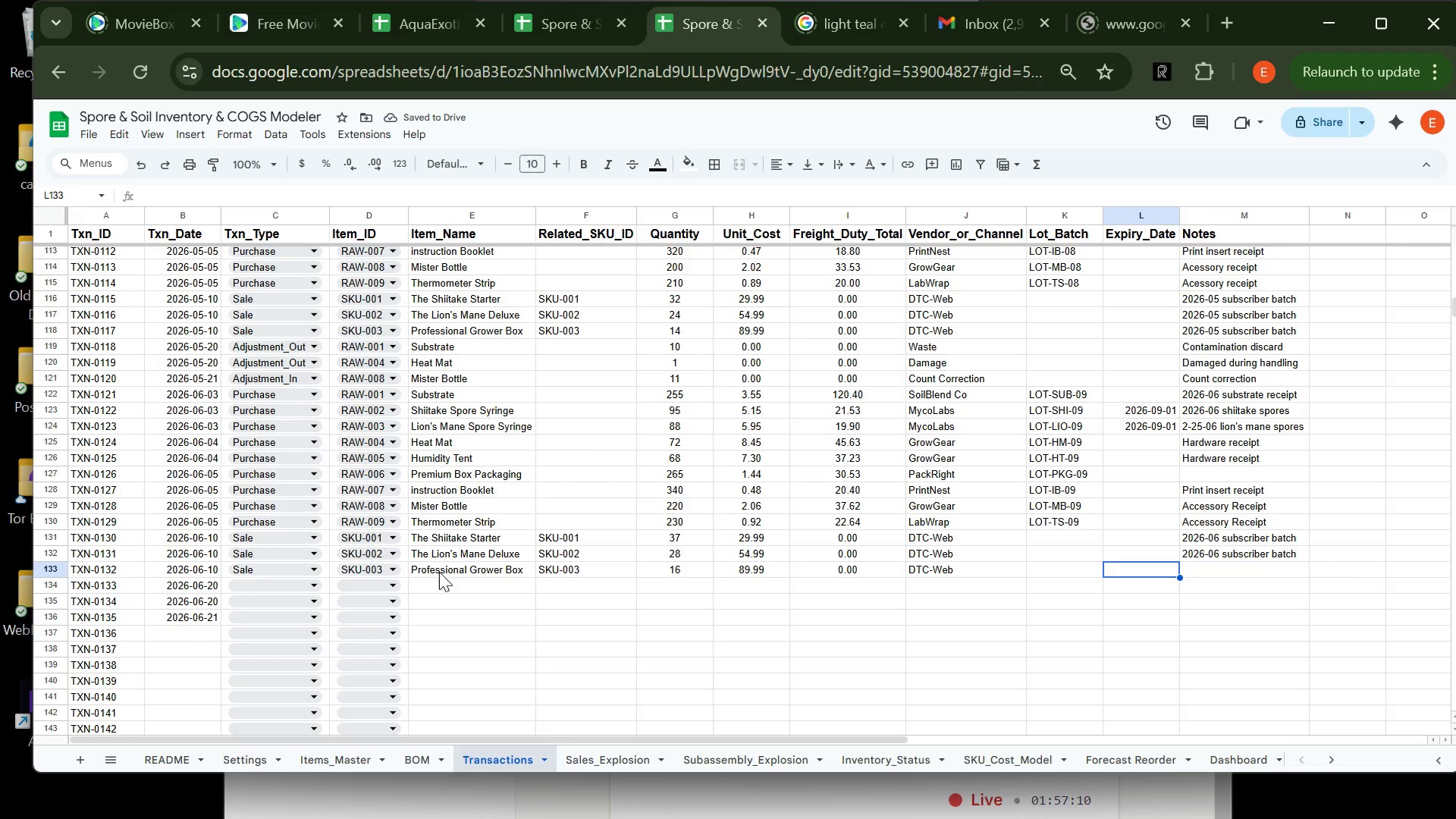 
key(Tab)
 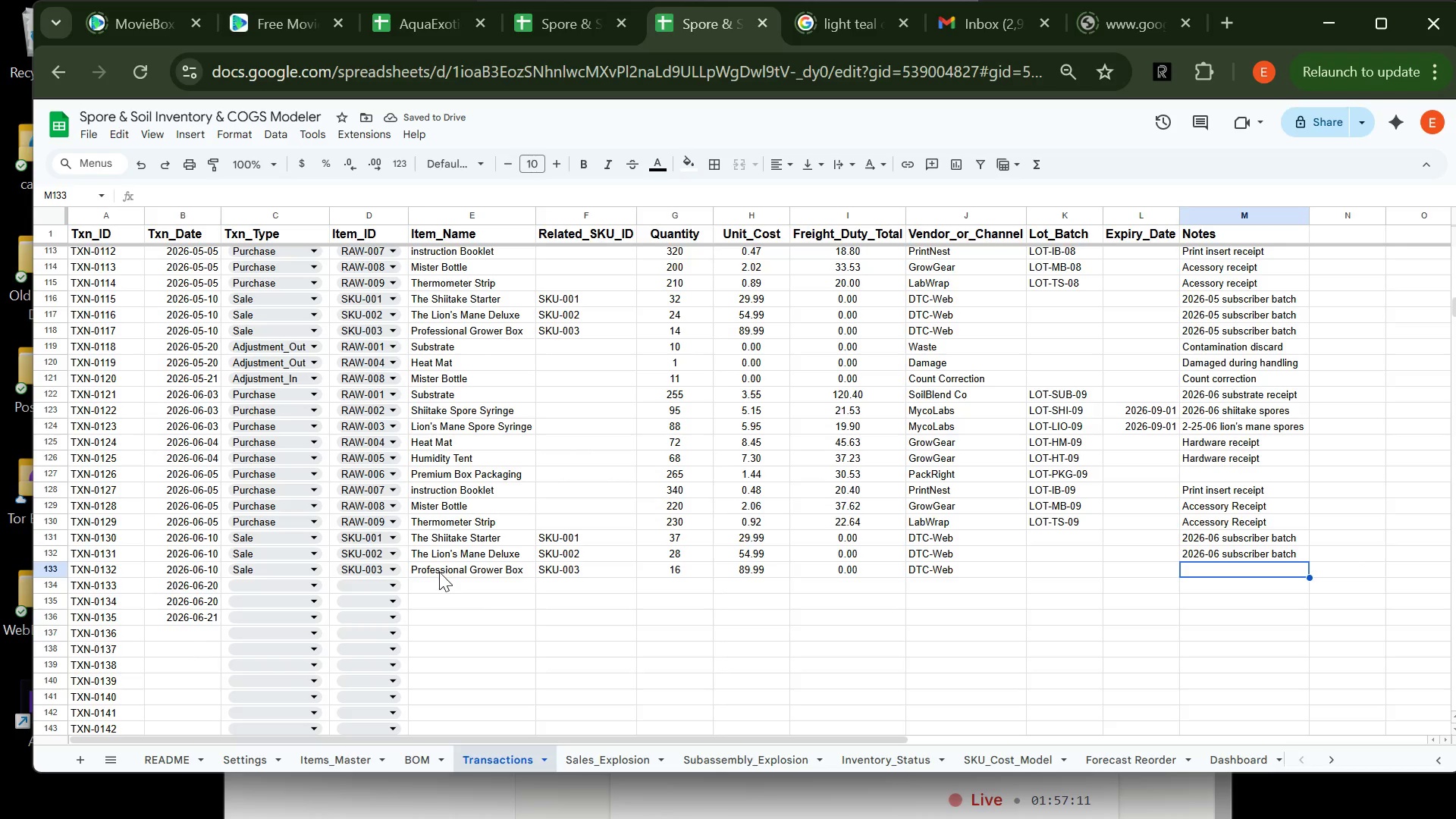 
key(ArrowUp)
 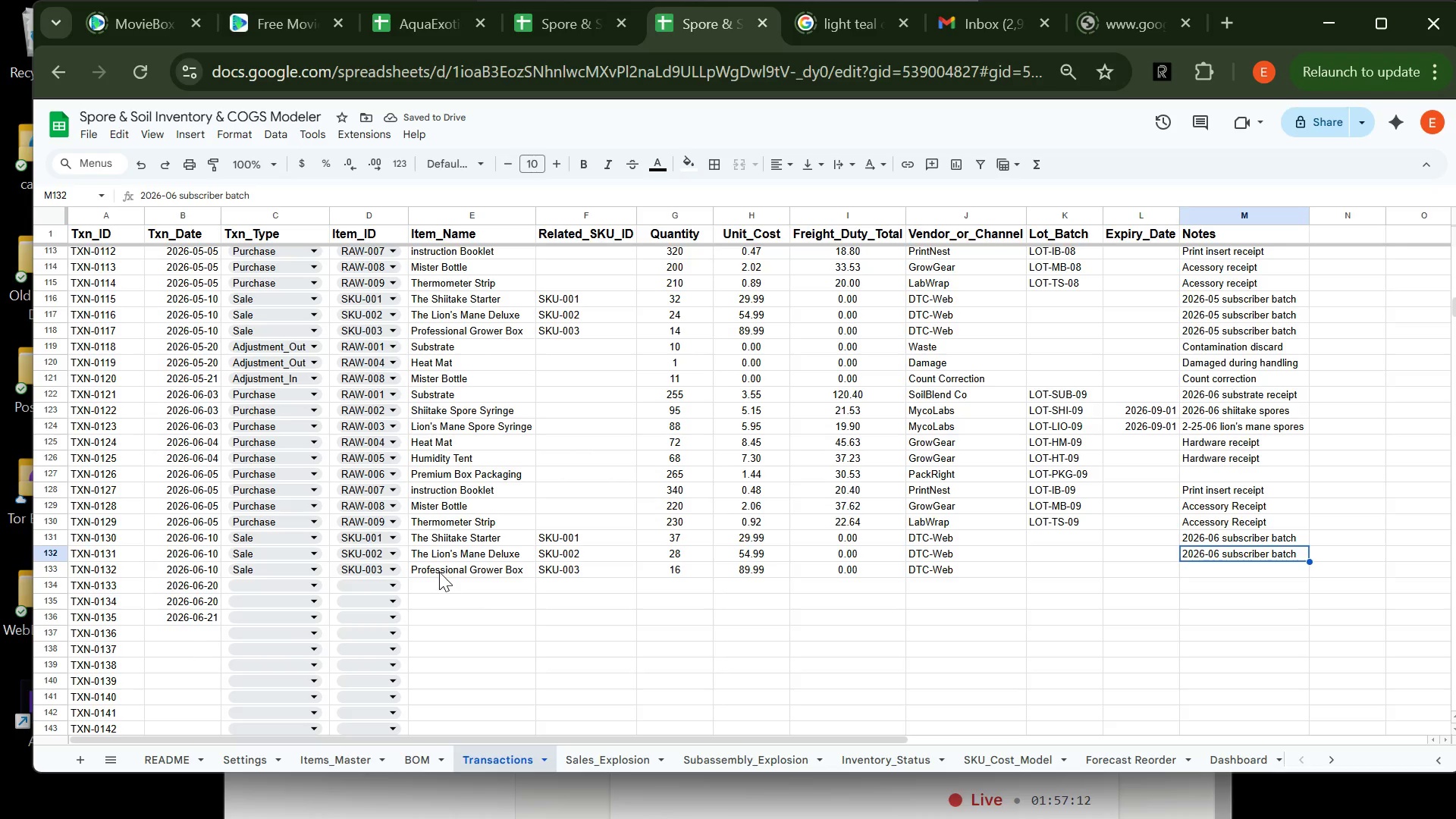 
key(Control+C)
 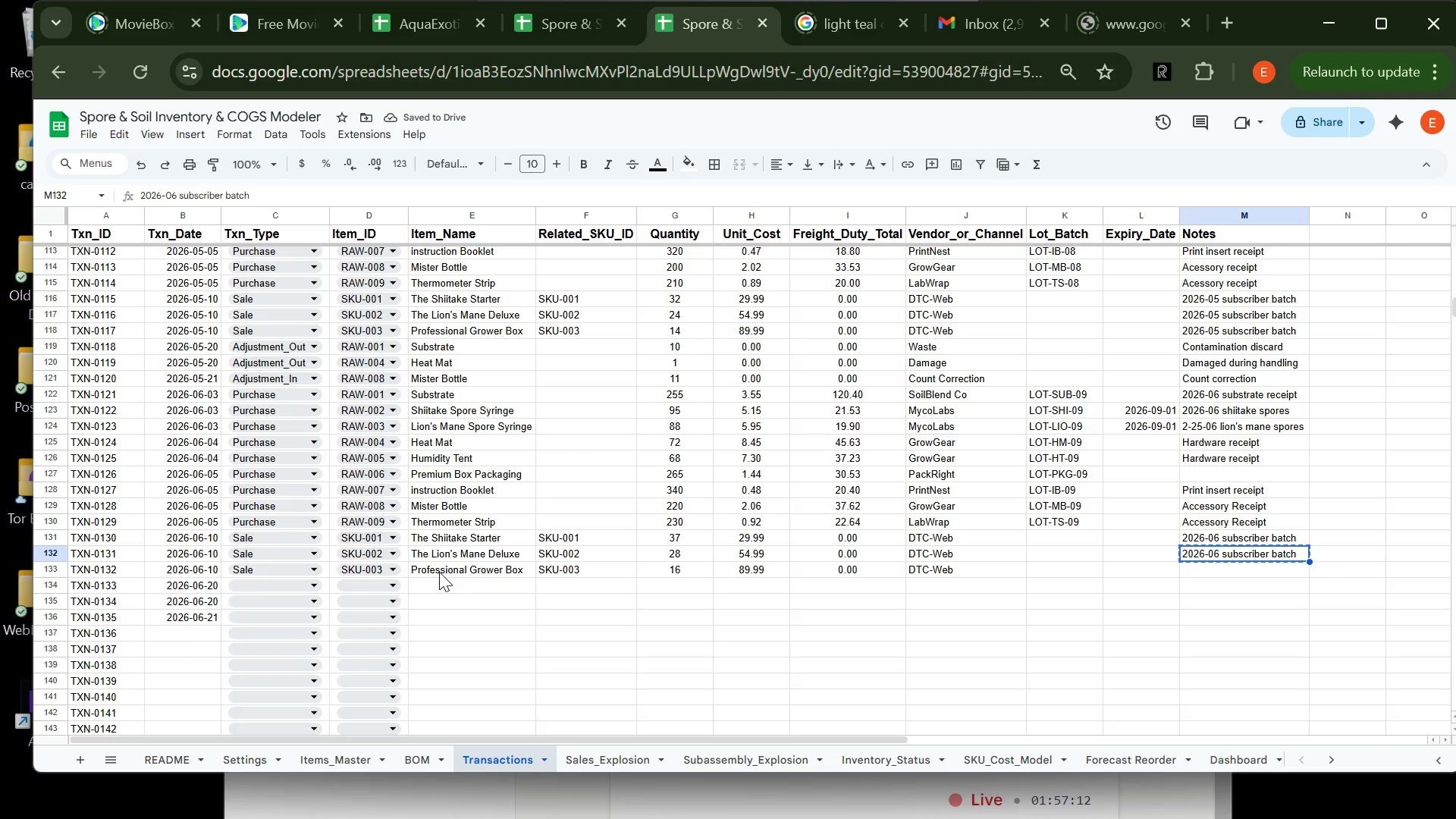 
key(ArrowDown)
 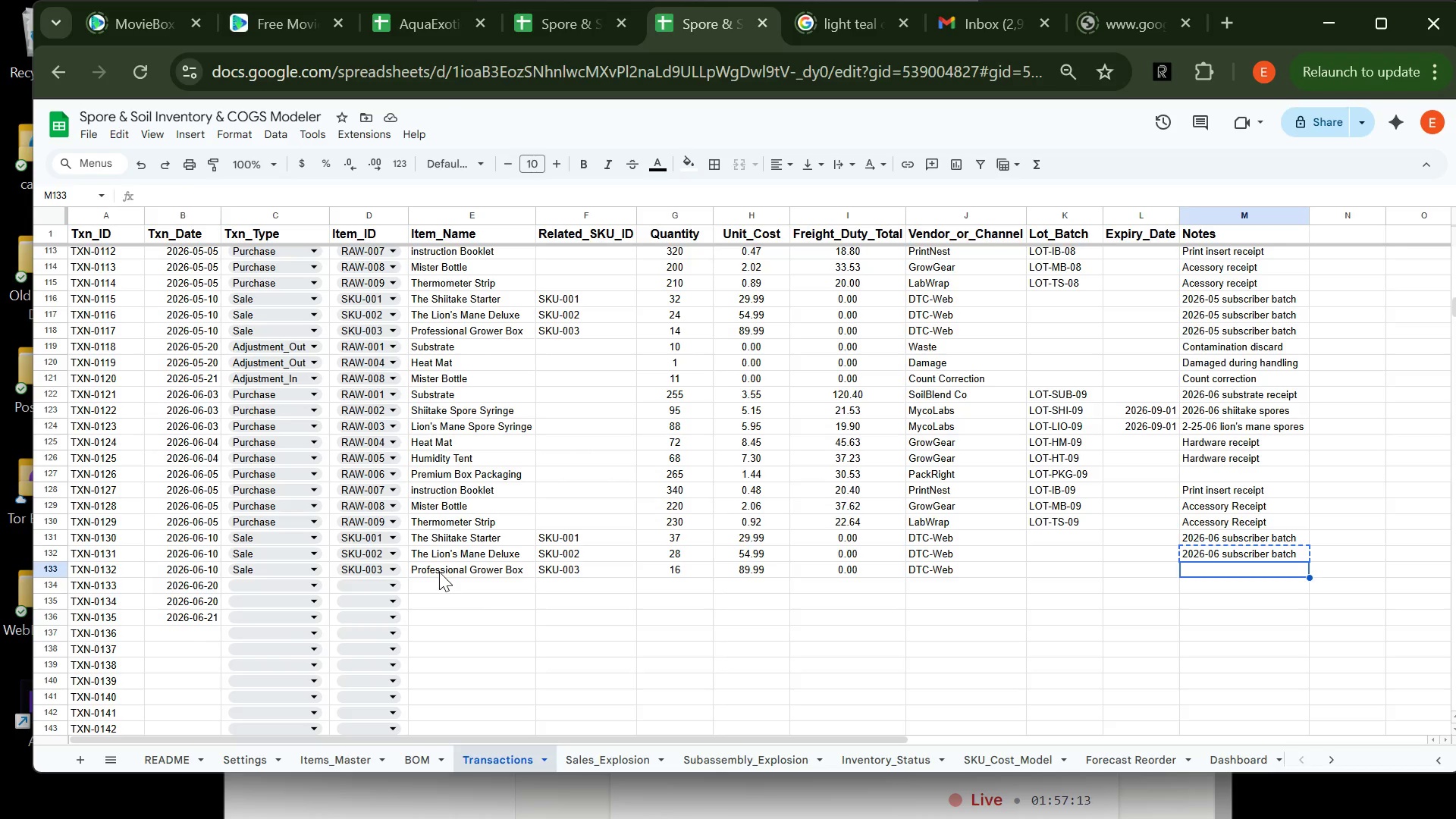 
key(Control+V)
 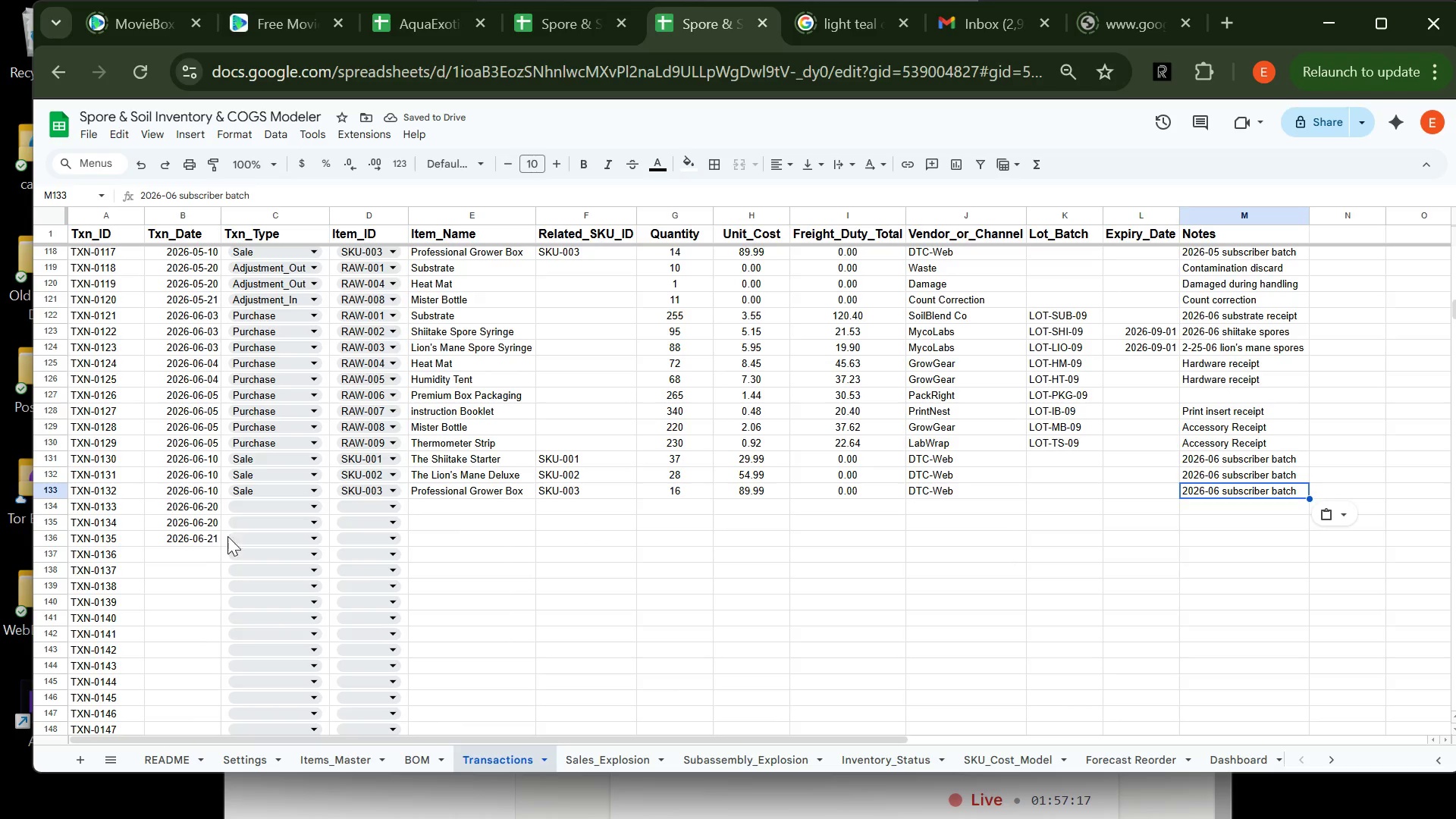 
left_click([245, 513])
 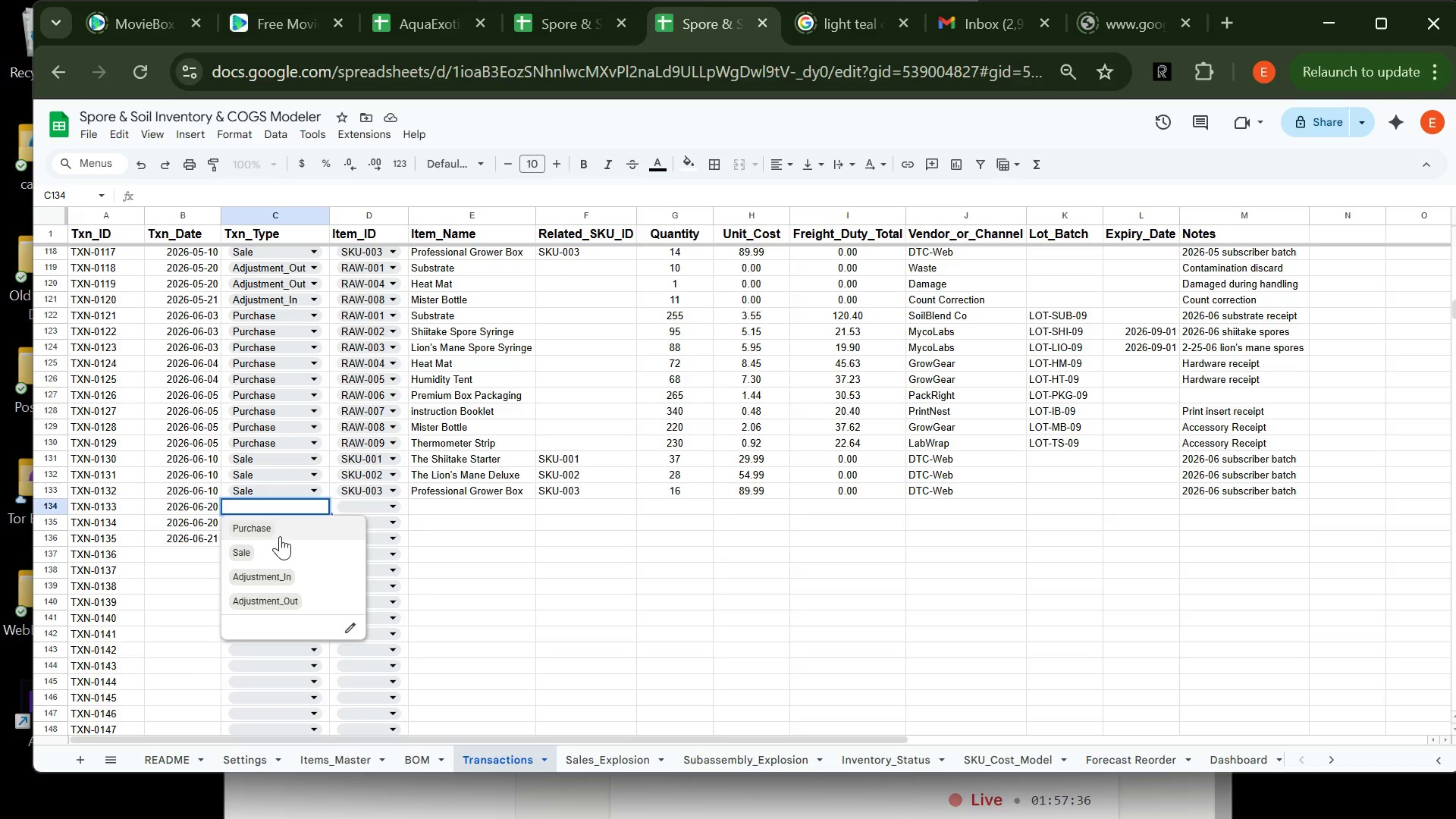 
wait(23.05)
 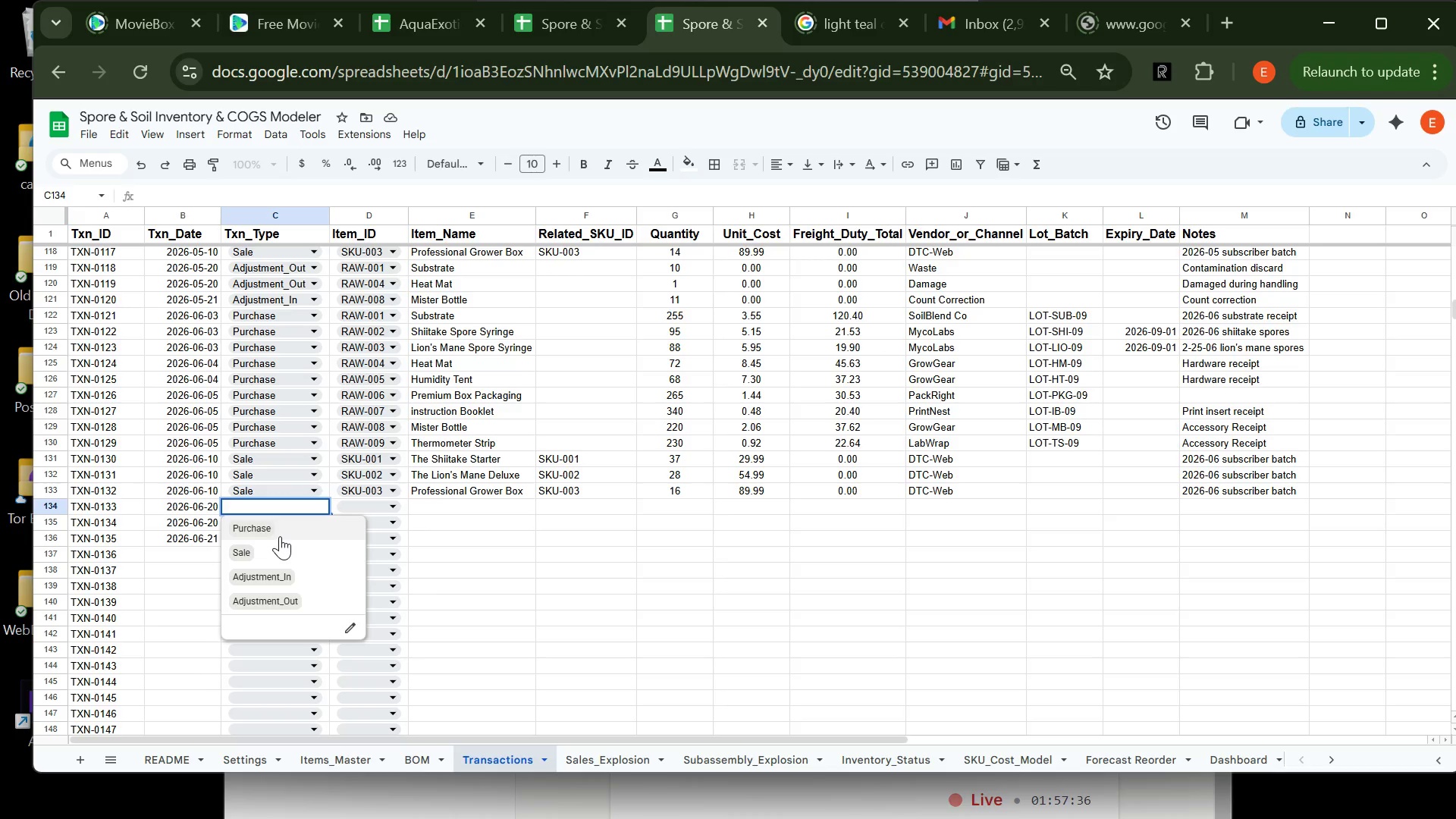 
left_click([280, 536])
 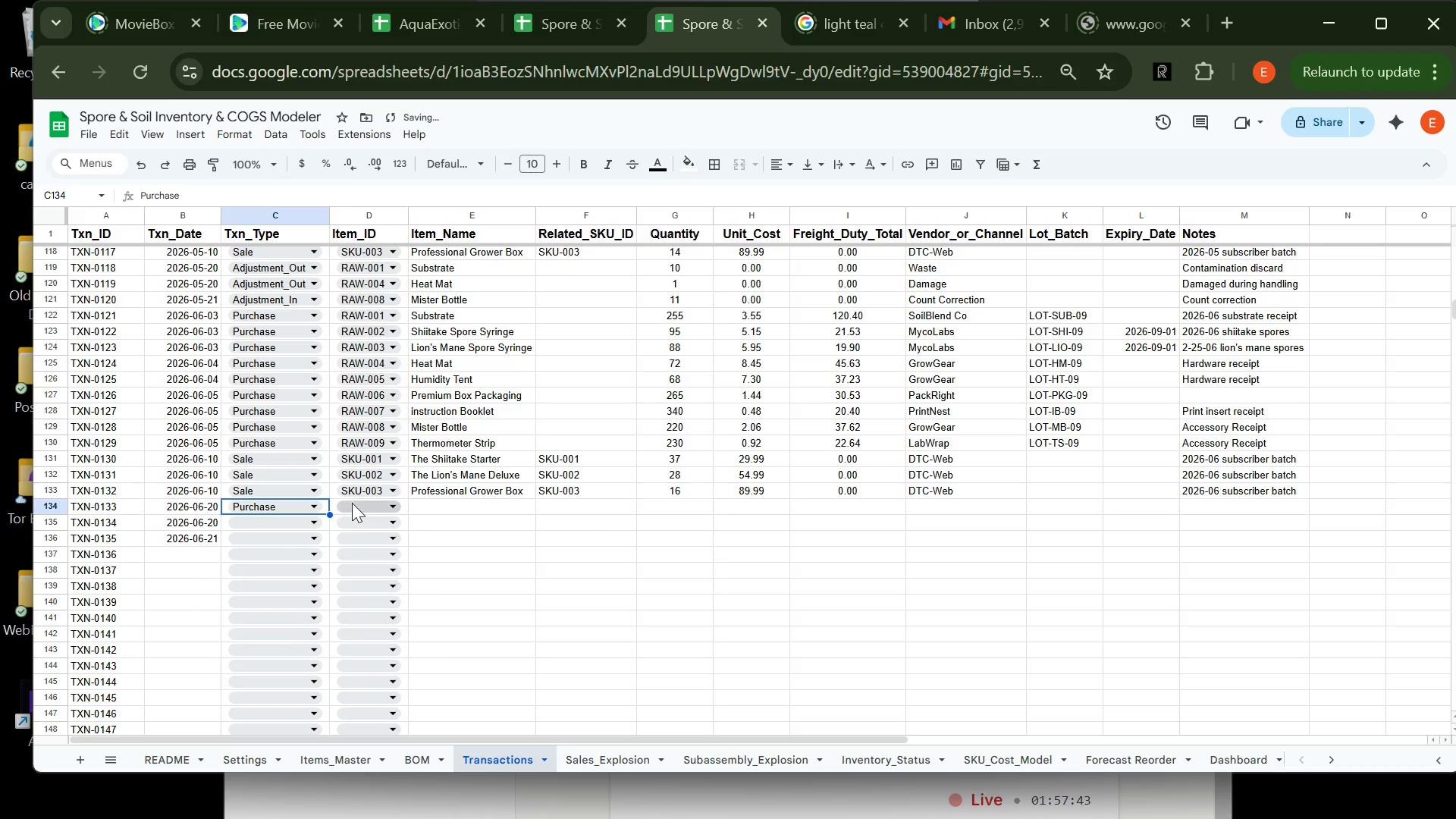 
left_click([354, 507])
 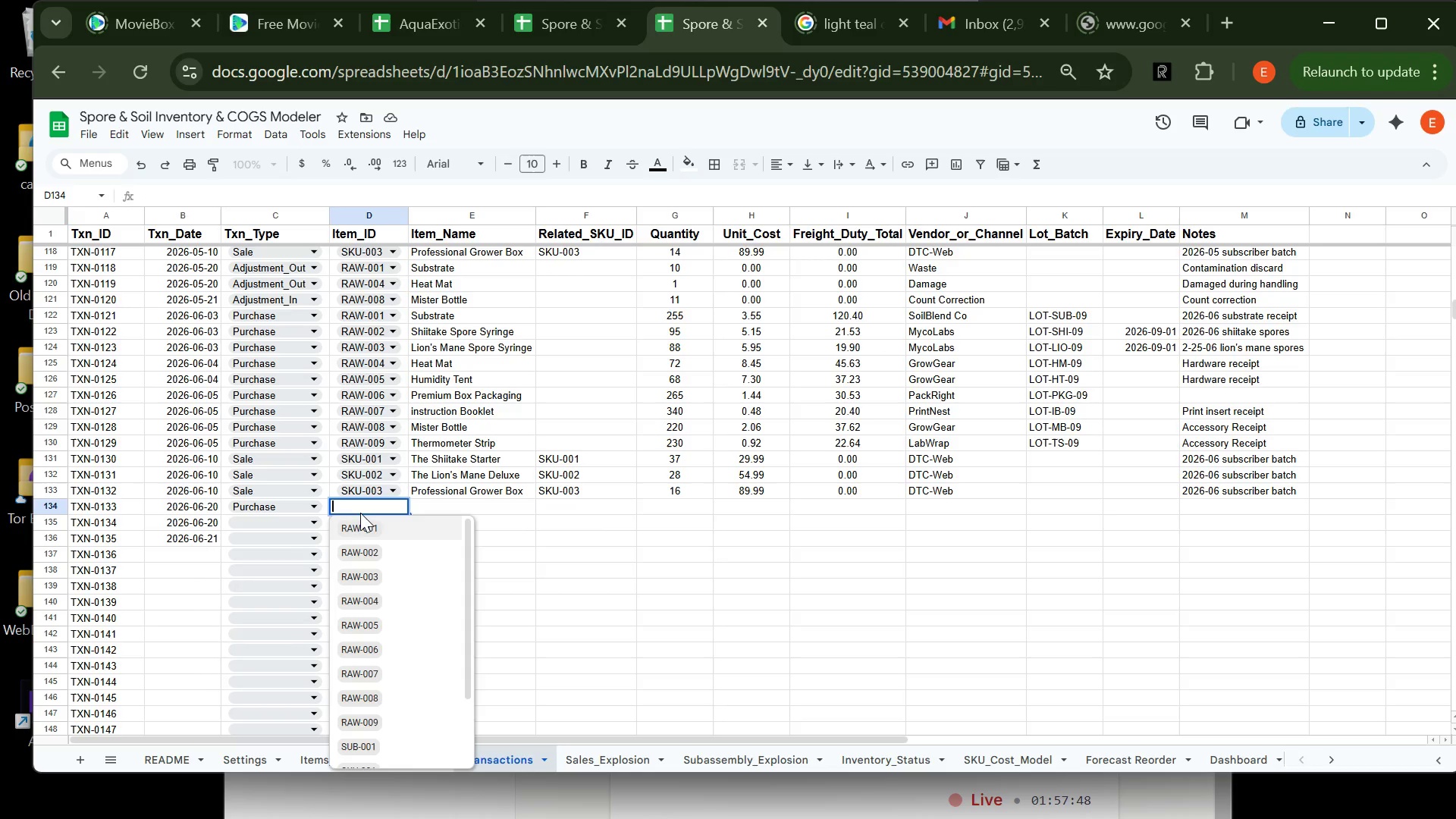 
wait(10.38)
 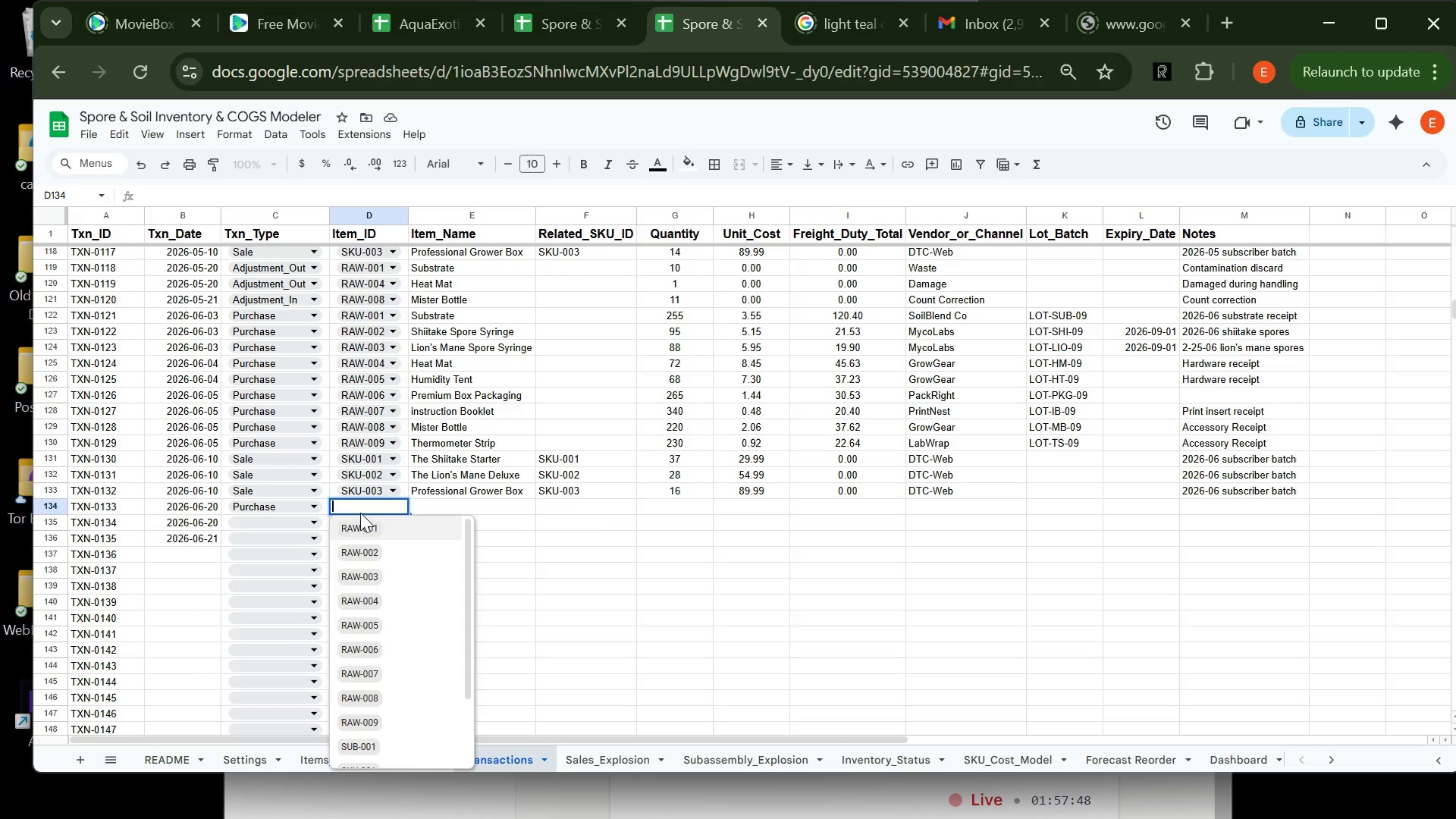 
left_click([295, 503])
 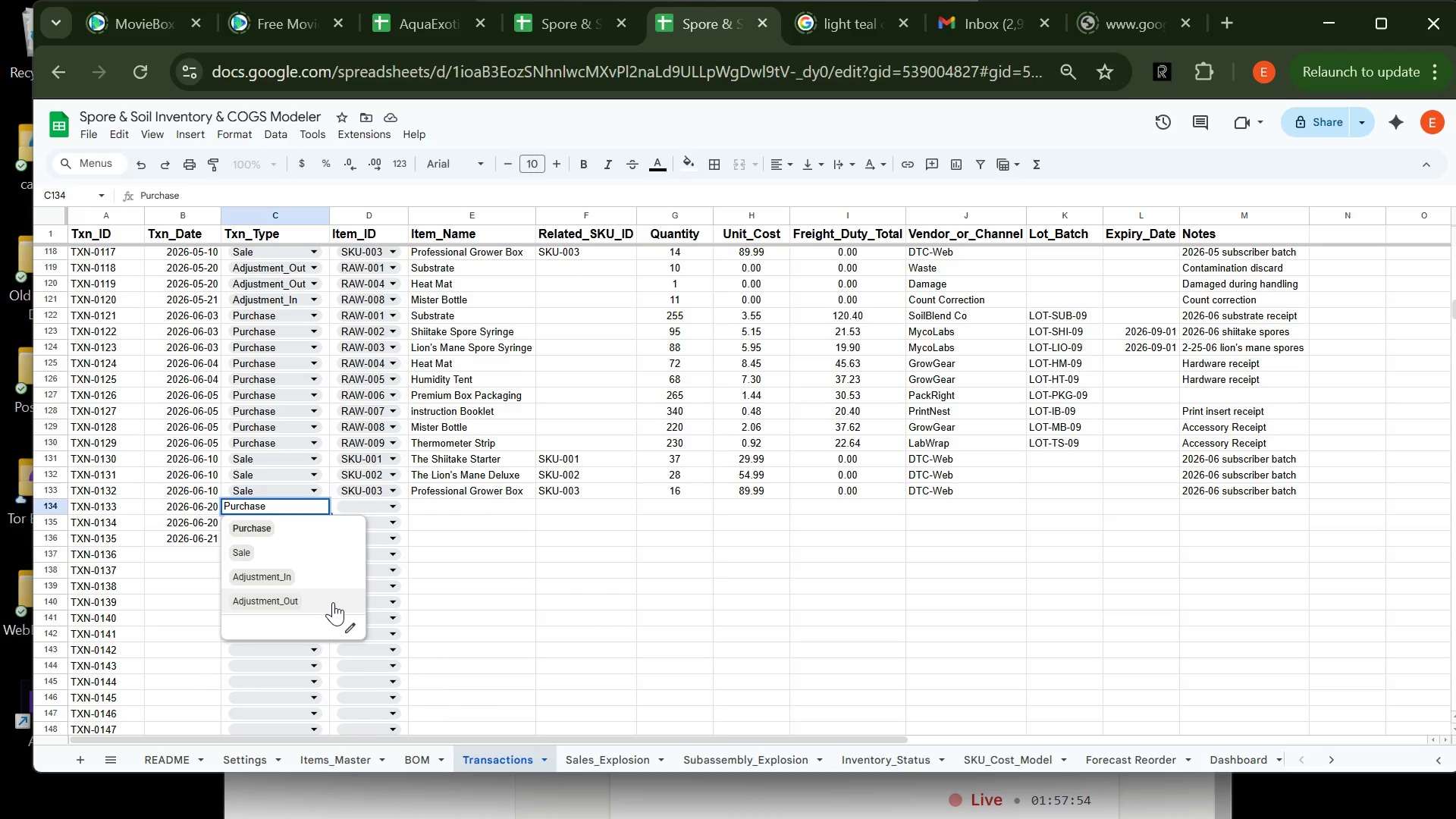 
left_click([333, 602])
 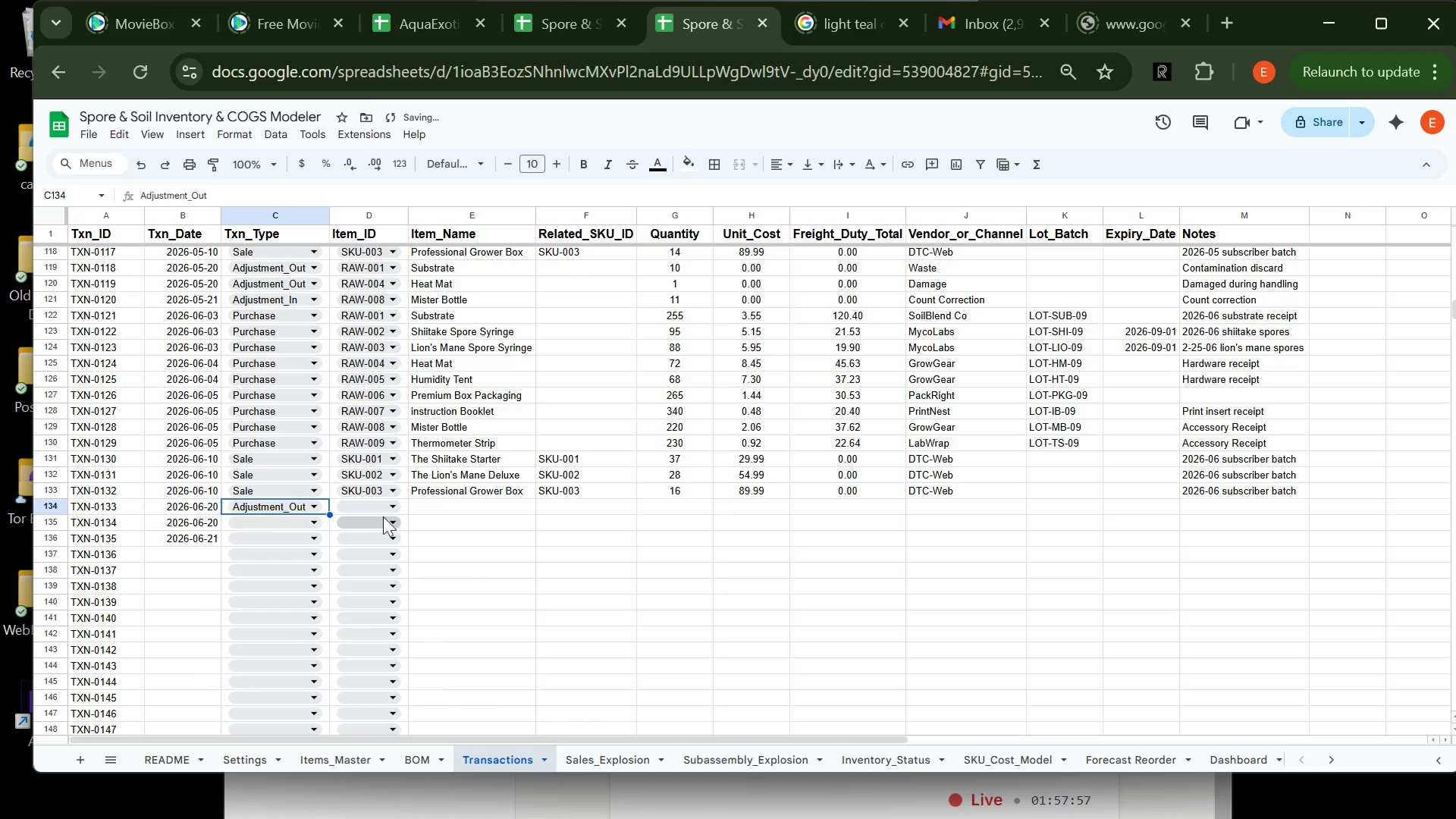 
left_click([376, 510])
 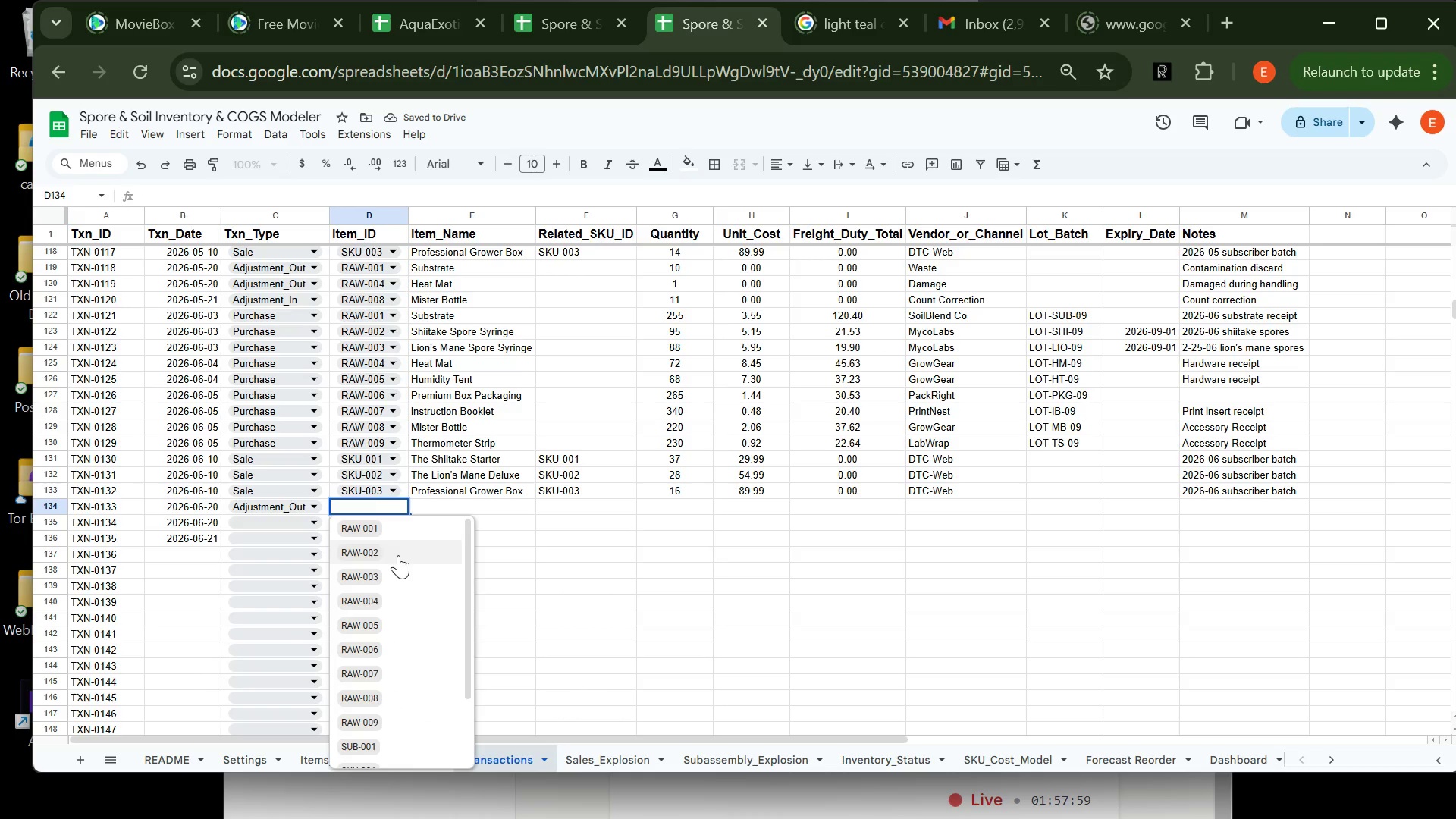 
left_click([398, 555])
 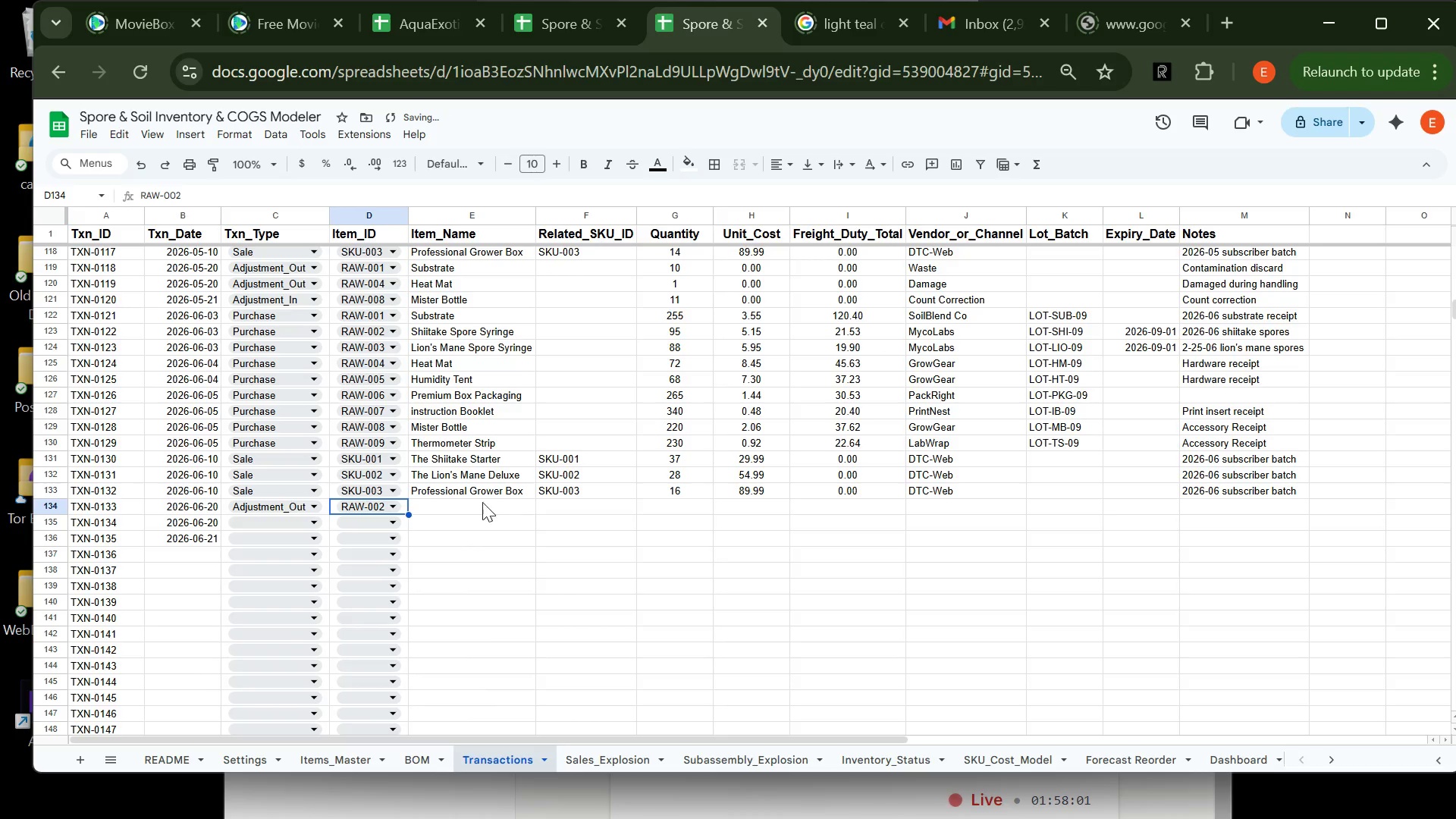 
left_click([463, 502])
 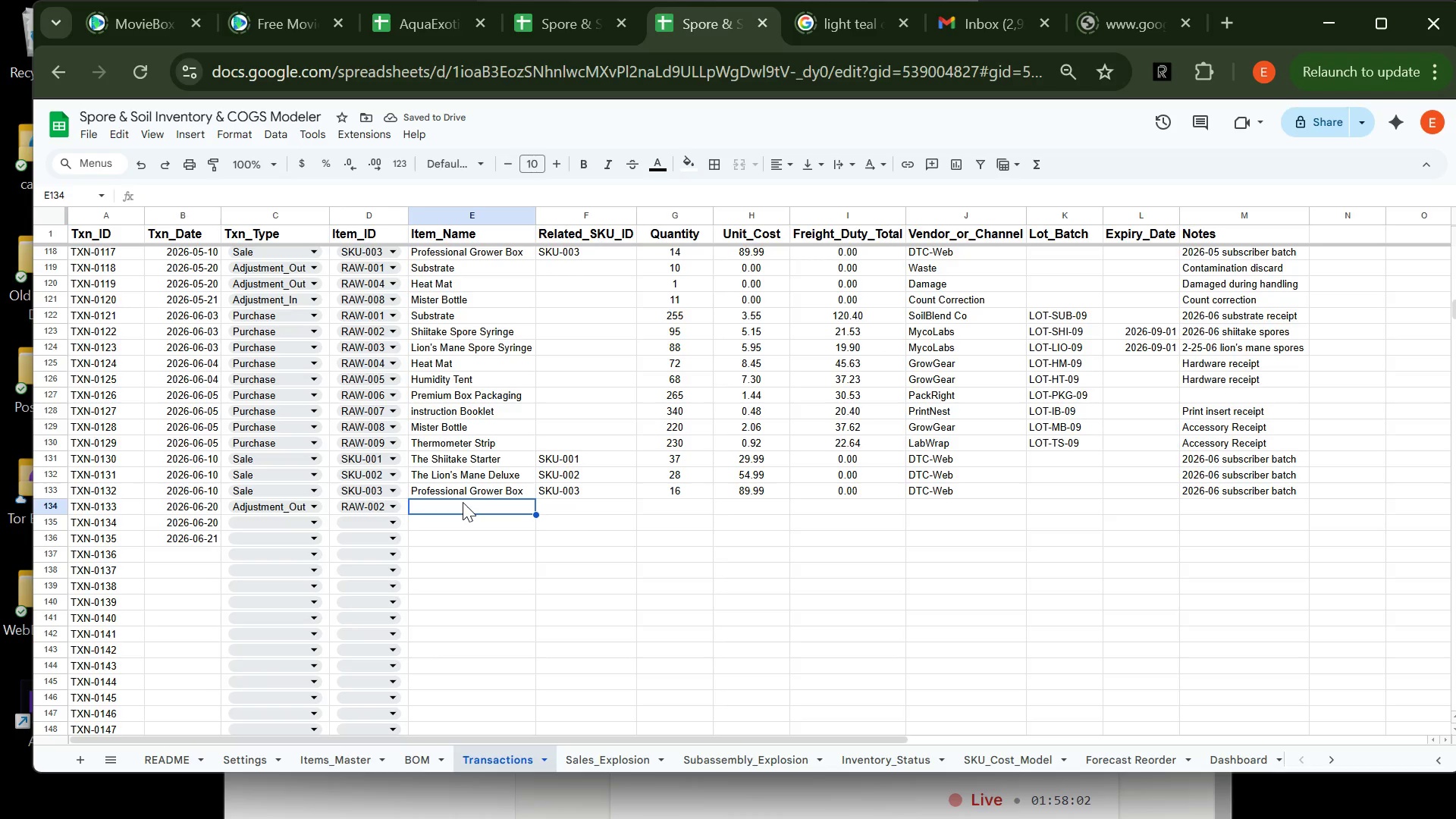 
type(s)
key(Backspace)
type(Shiit)
key(Tab)
key(Tab)
type(4)
key(Tab)
type(0)
key(Tab)
type(0)
key(Tab)
type(Wa)
key(Tab)
key(Tab)
key(Tab)
type(Expired sample untis)
 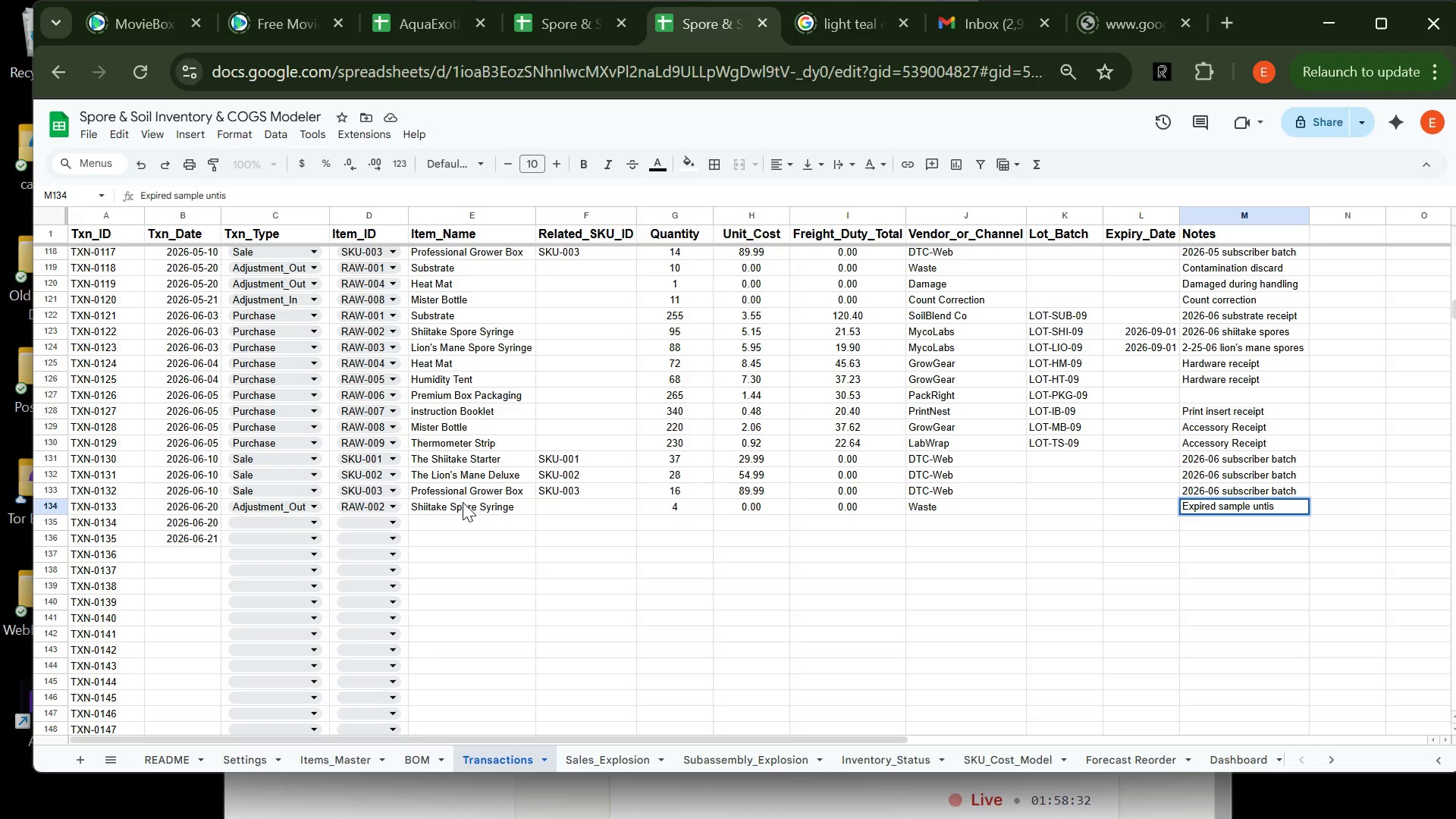 
key(Enter)
 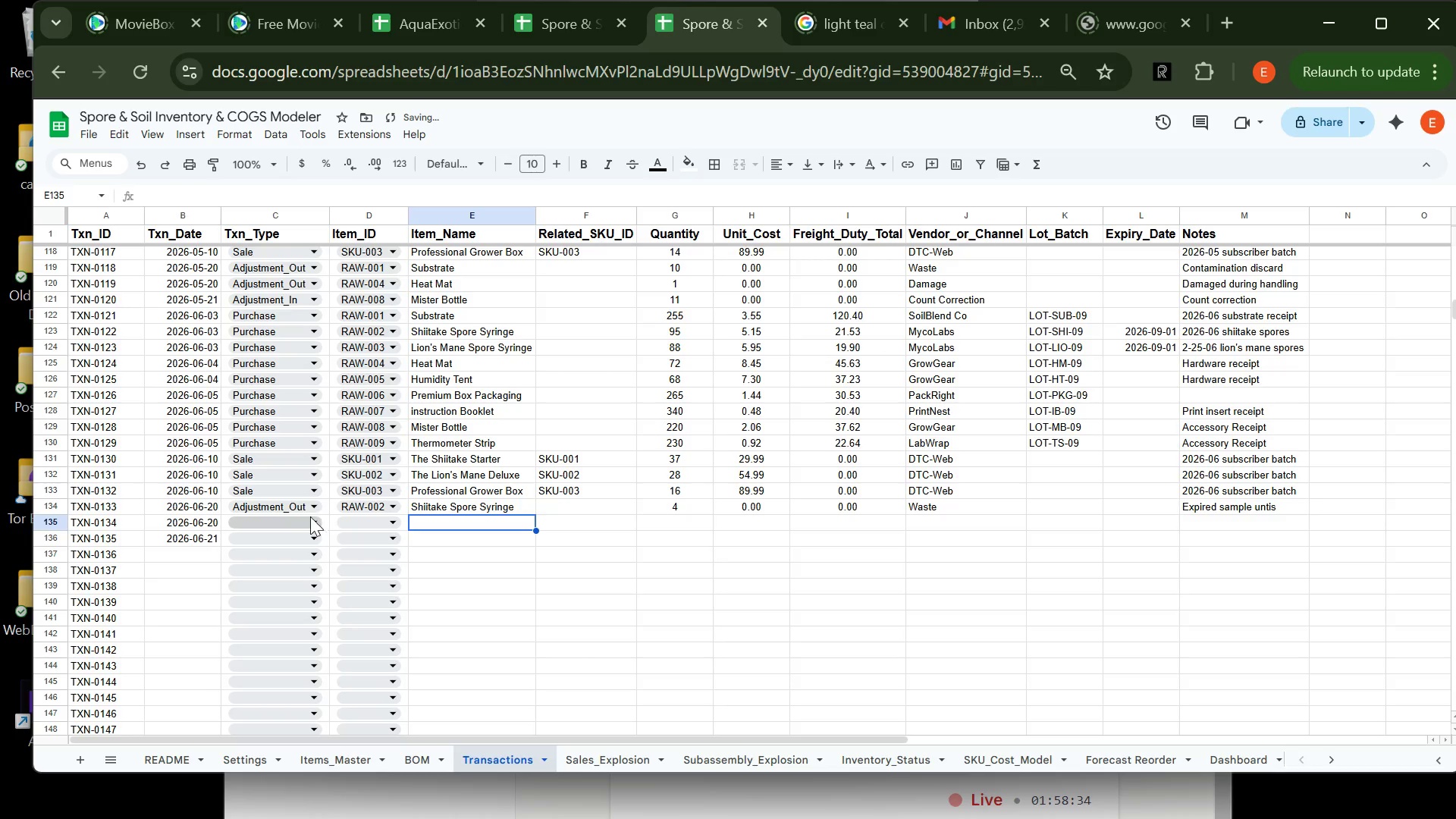 
left_click([281, 522])
 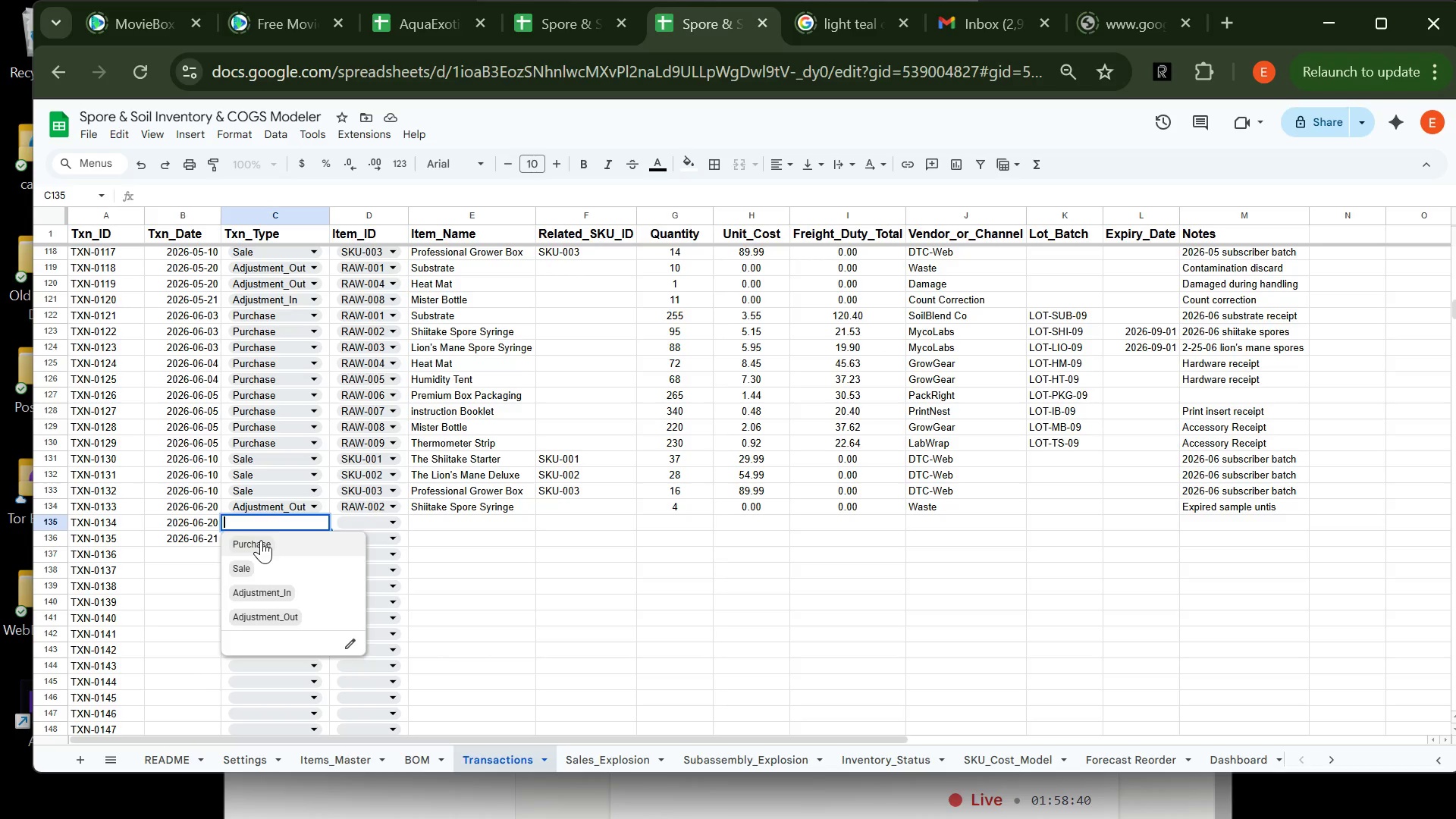 
wait(6.34)
 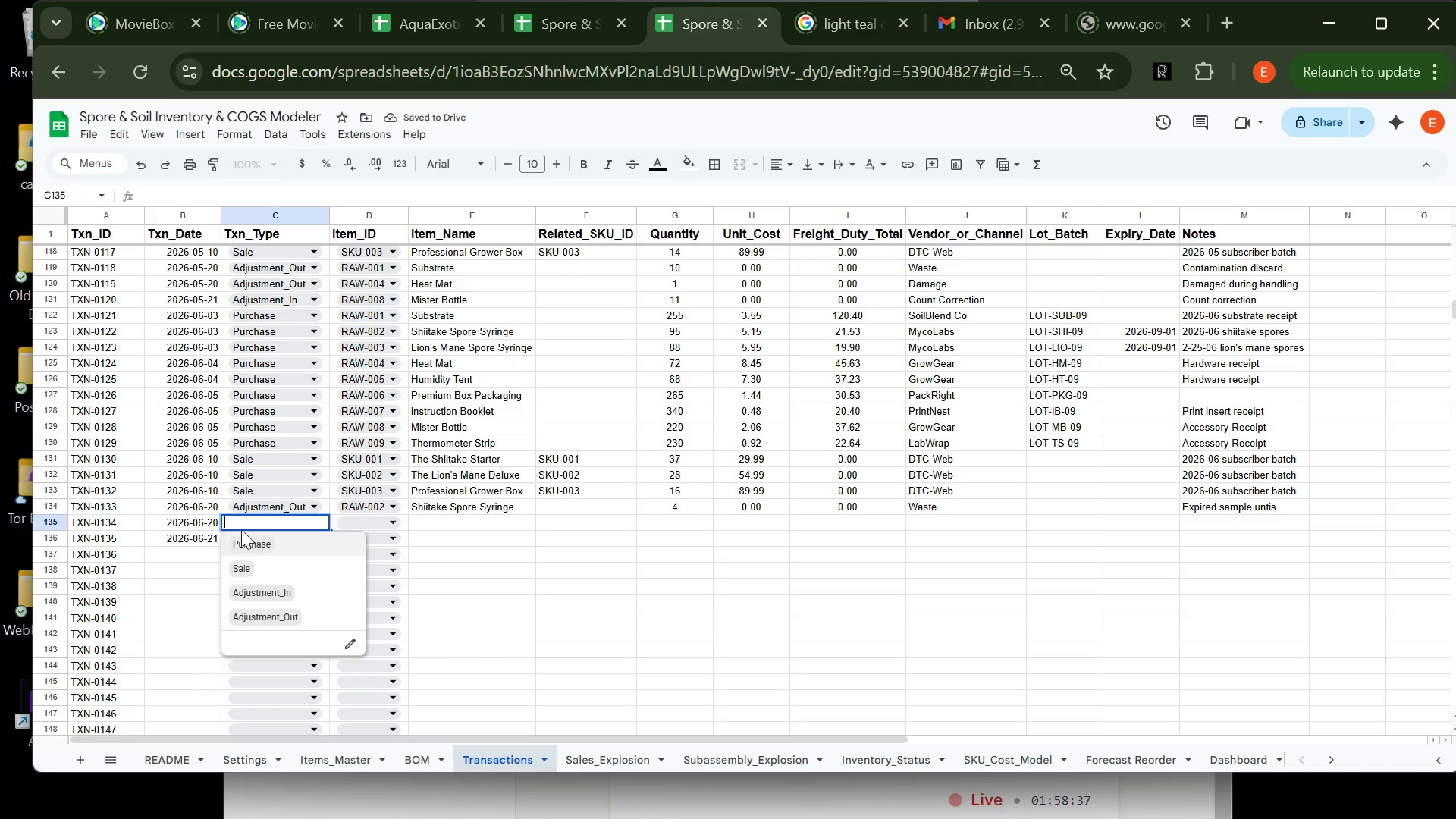 
left_click([277, 598])
 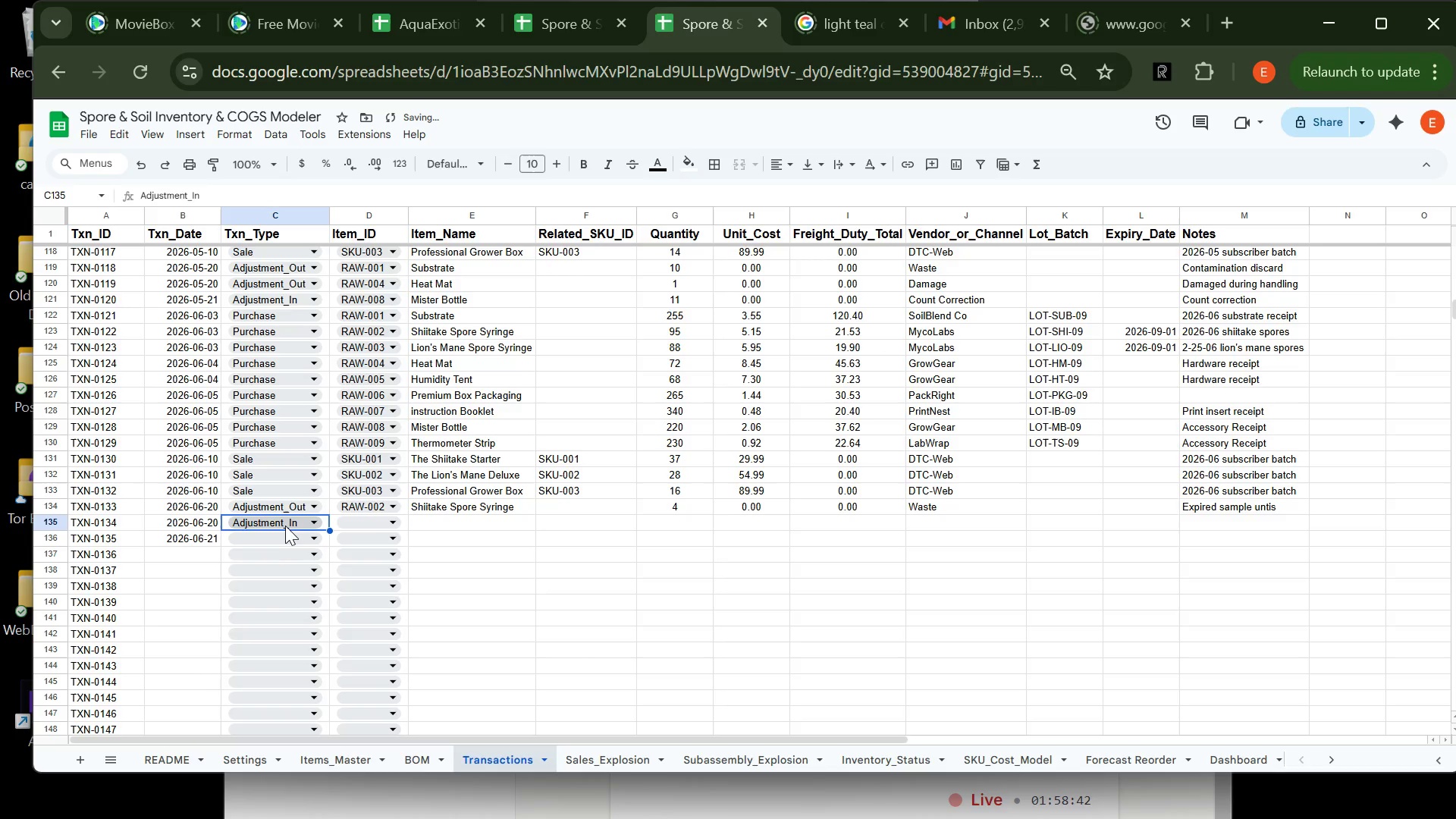 
left_click([285, 523])
 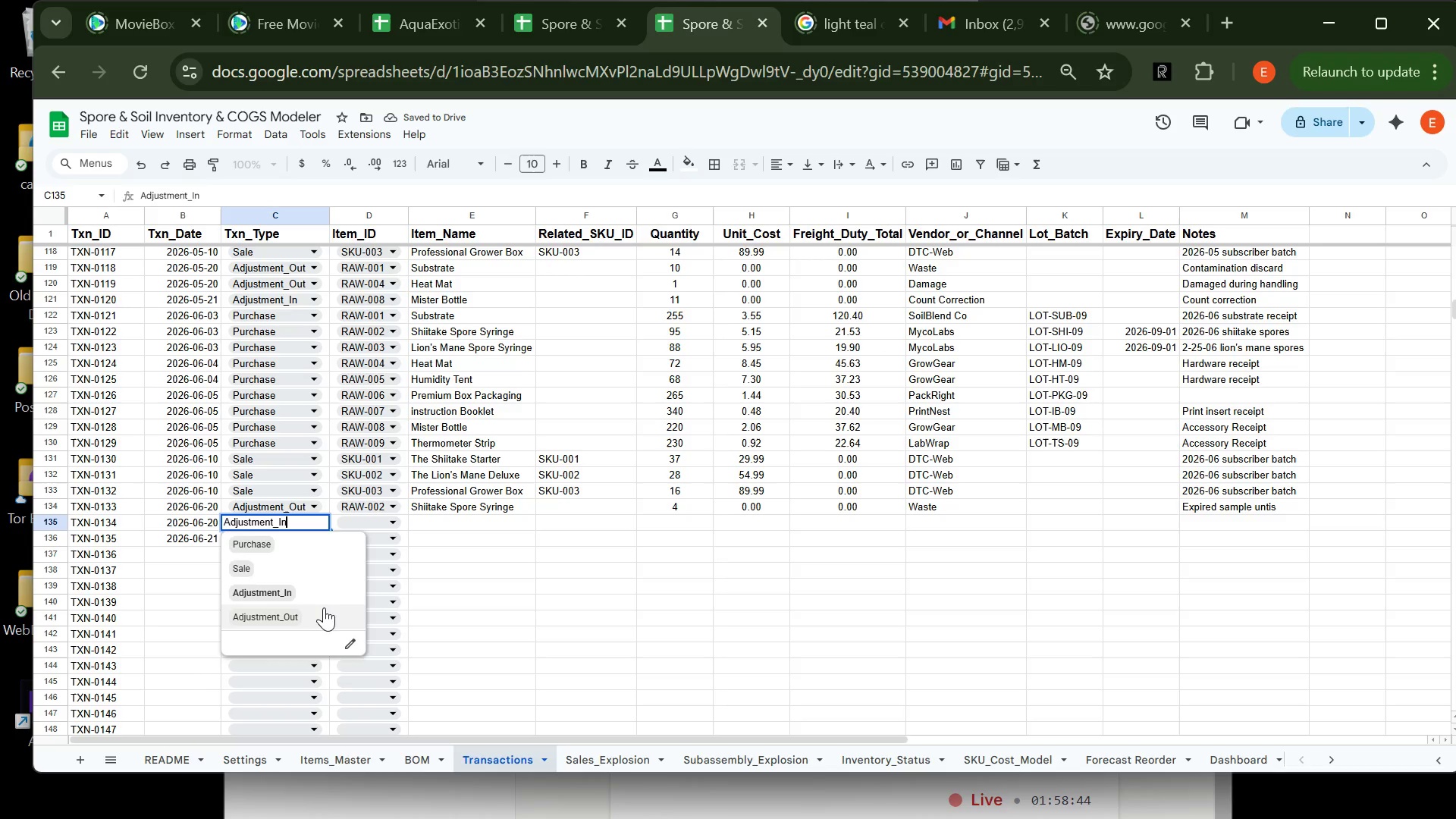 
left_click([324, 609])
 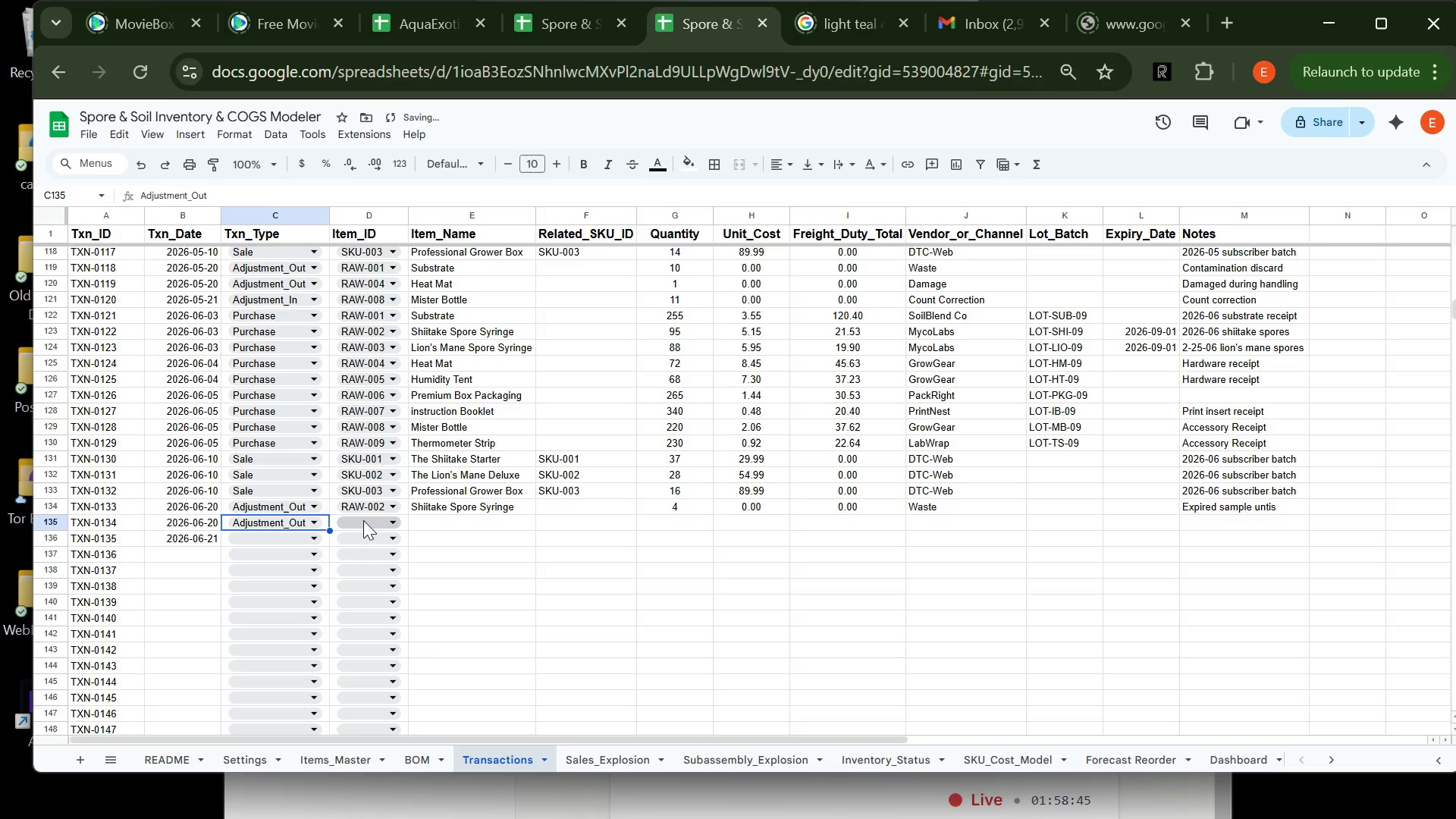 
left_click([363, 520])
 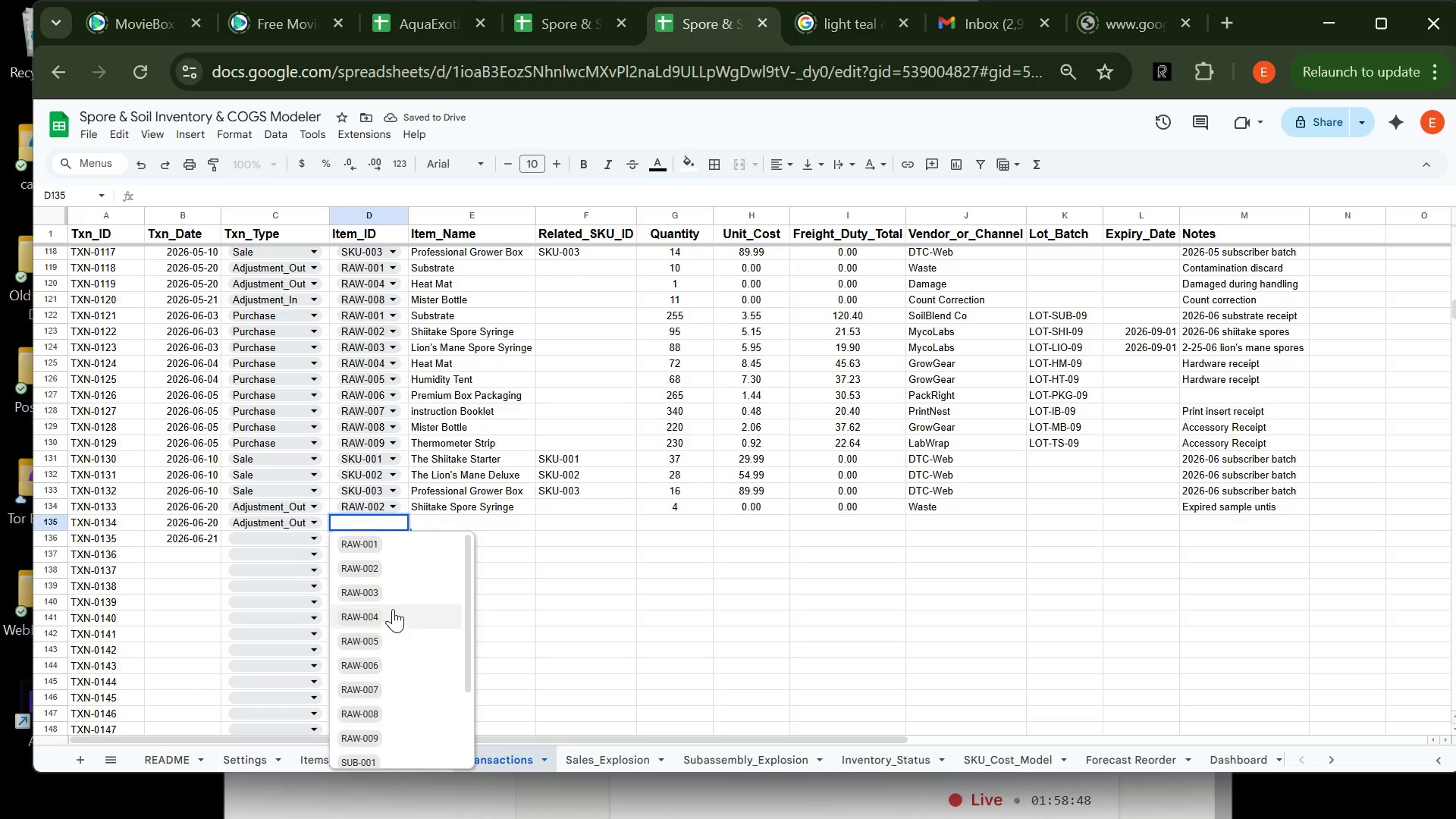 
left_click([393, 601])
 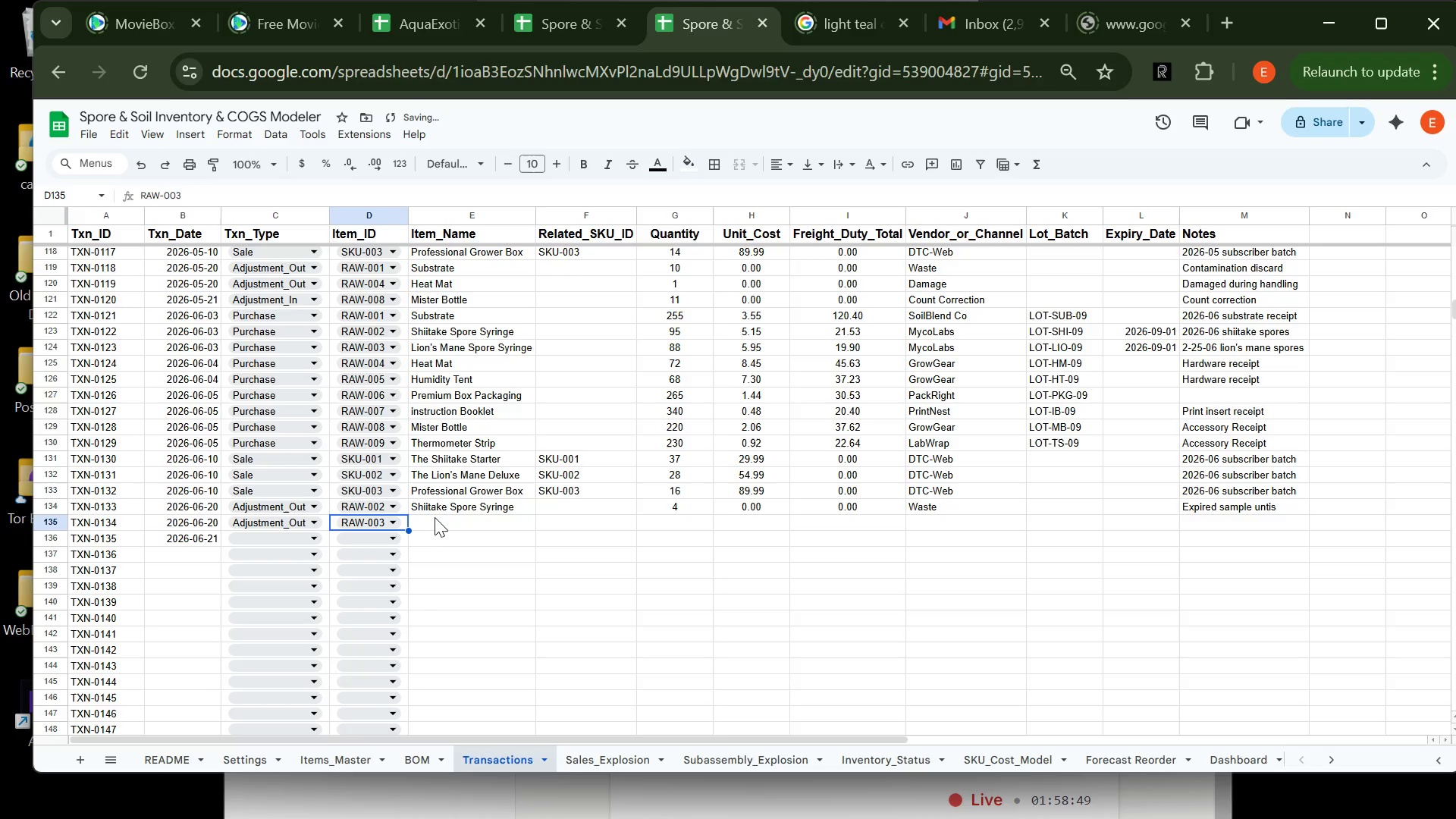 
left_click([435, 516])
 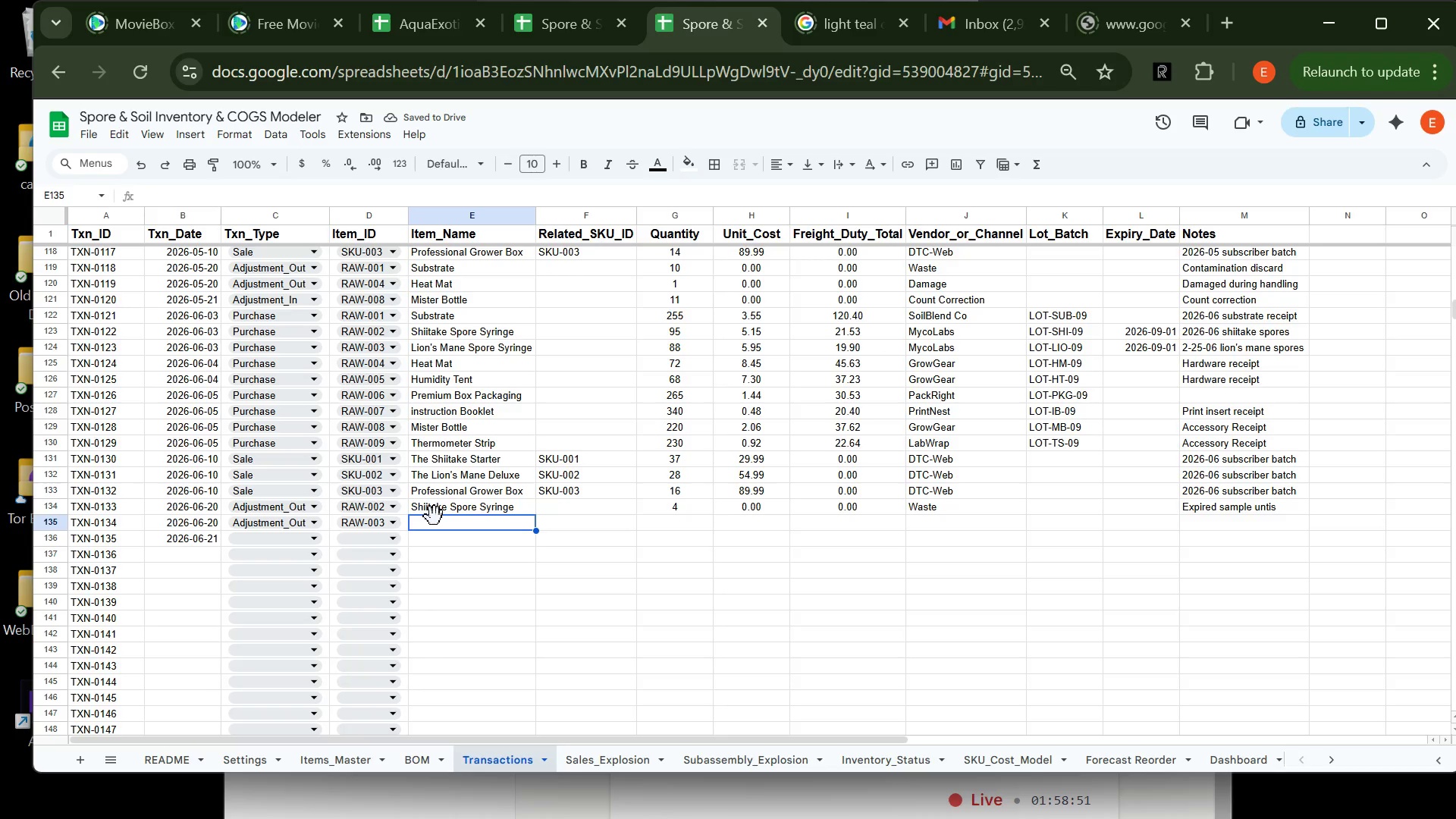 
key(L)
 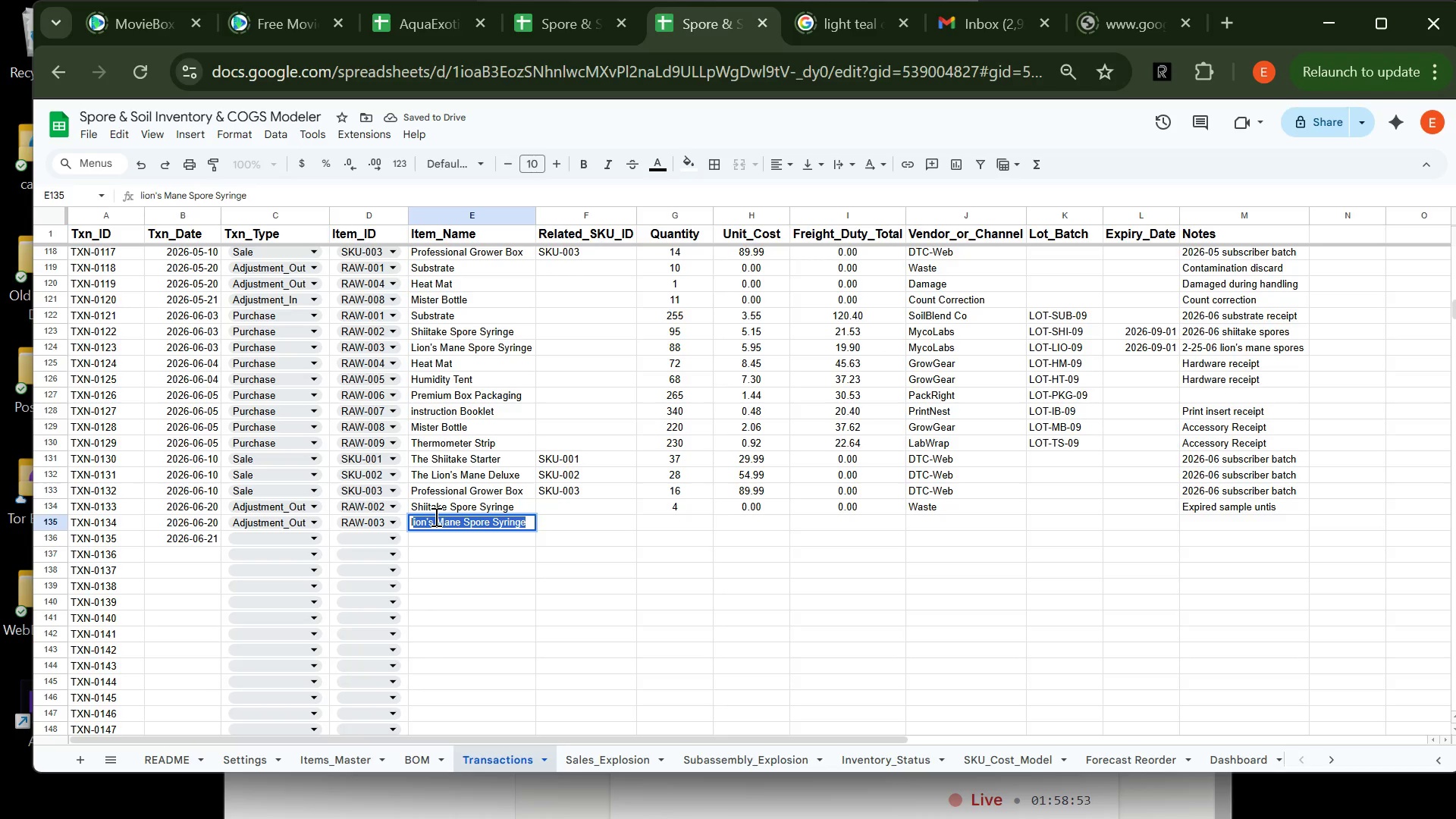 
key(Tab)
 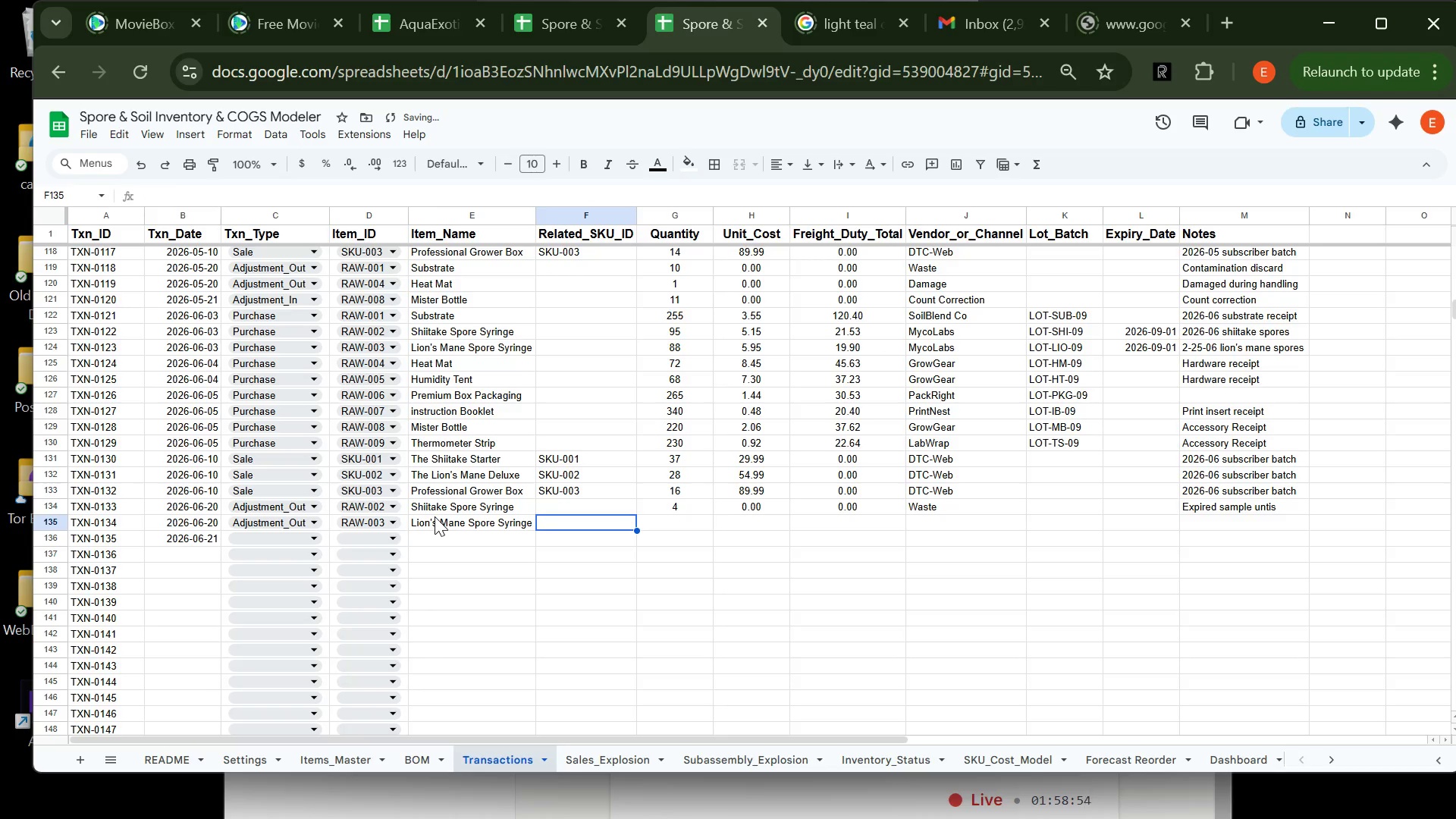 
key(Tab)
 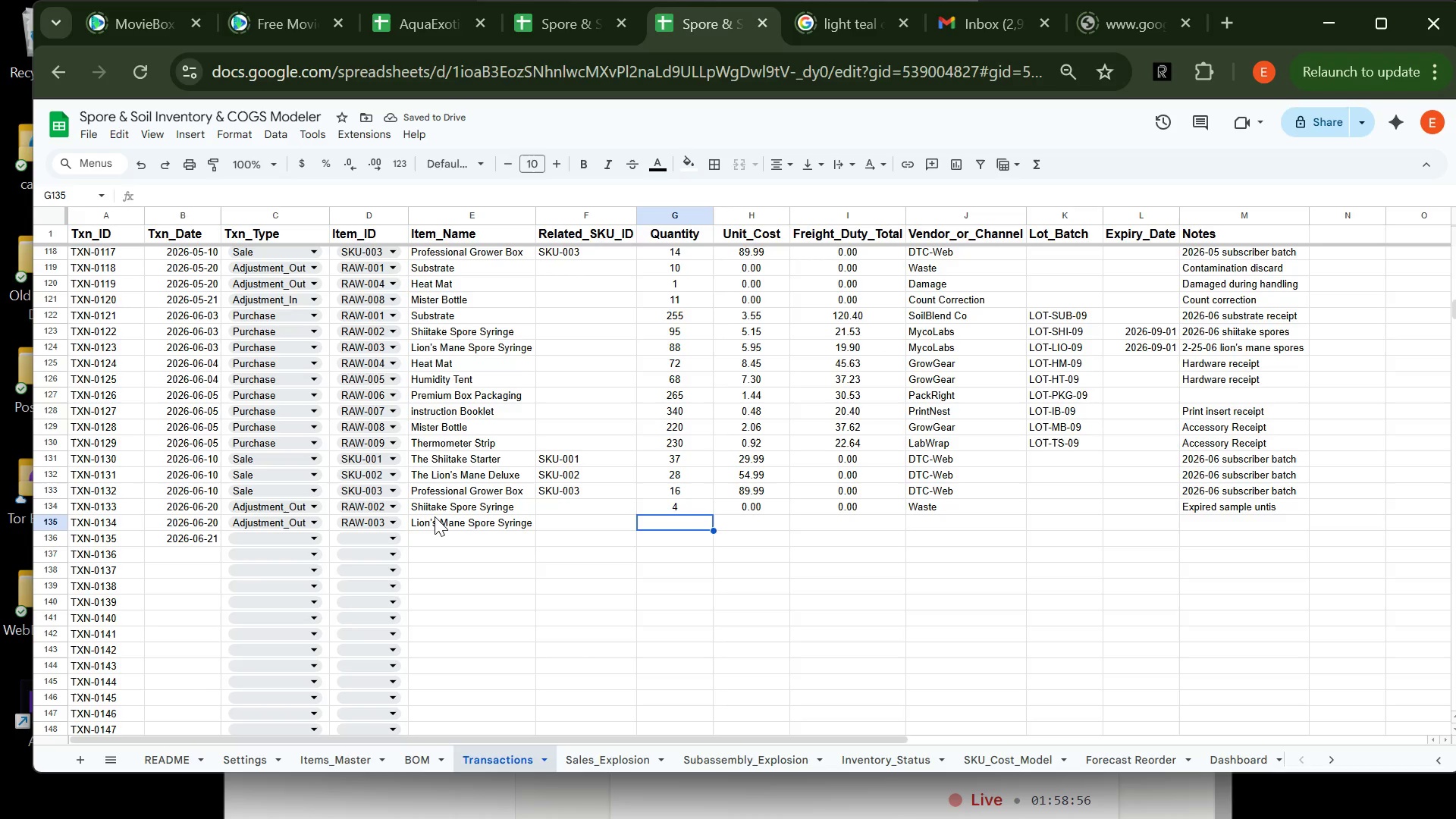 
key(2)
 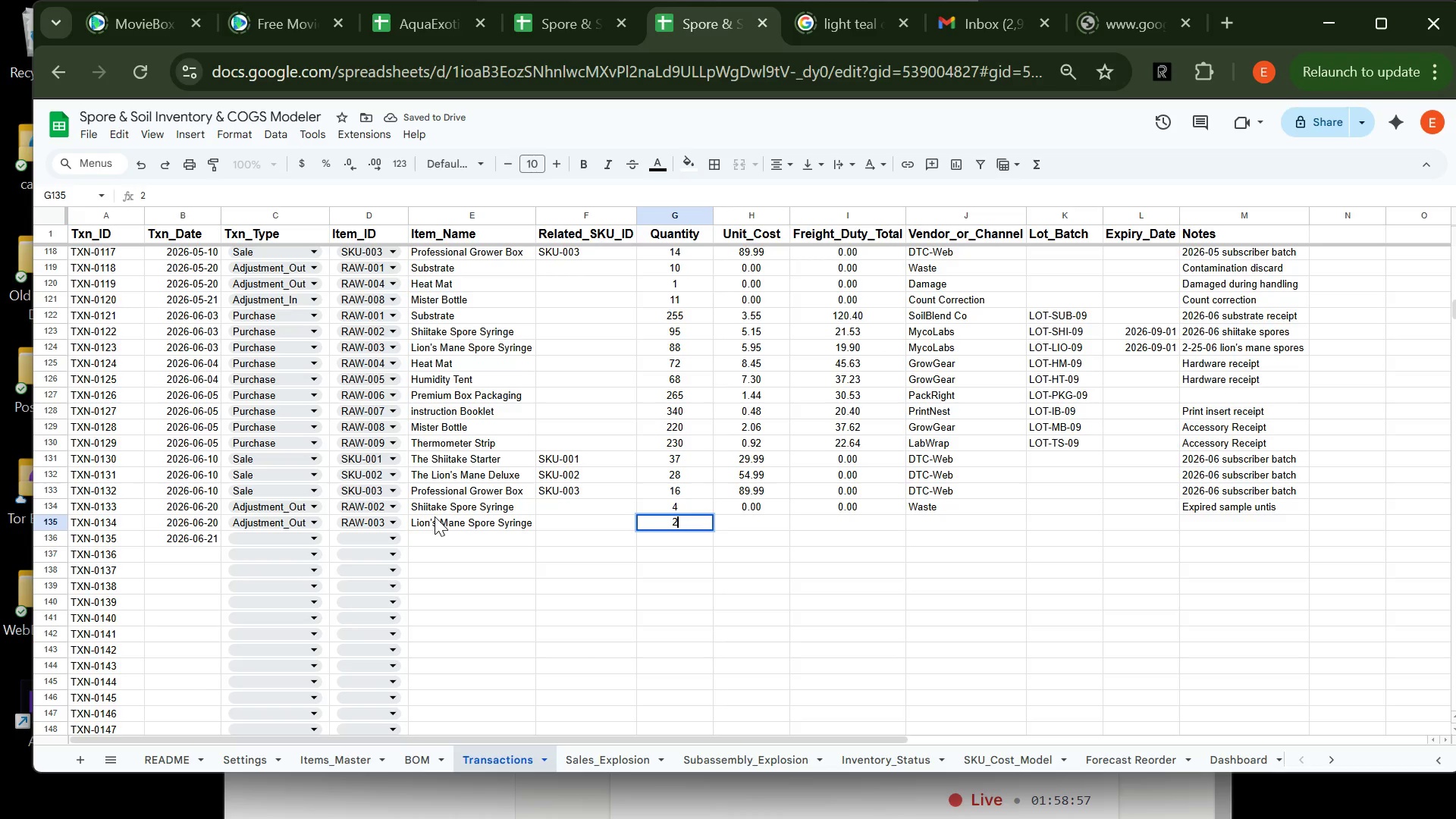 
key(Tab)
 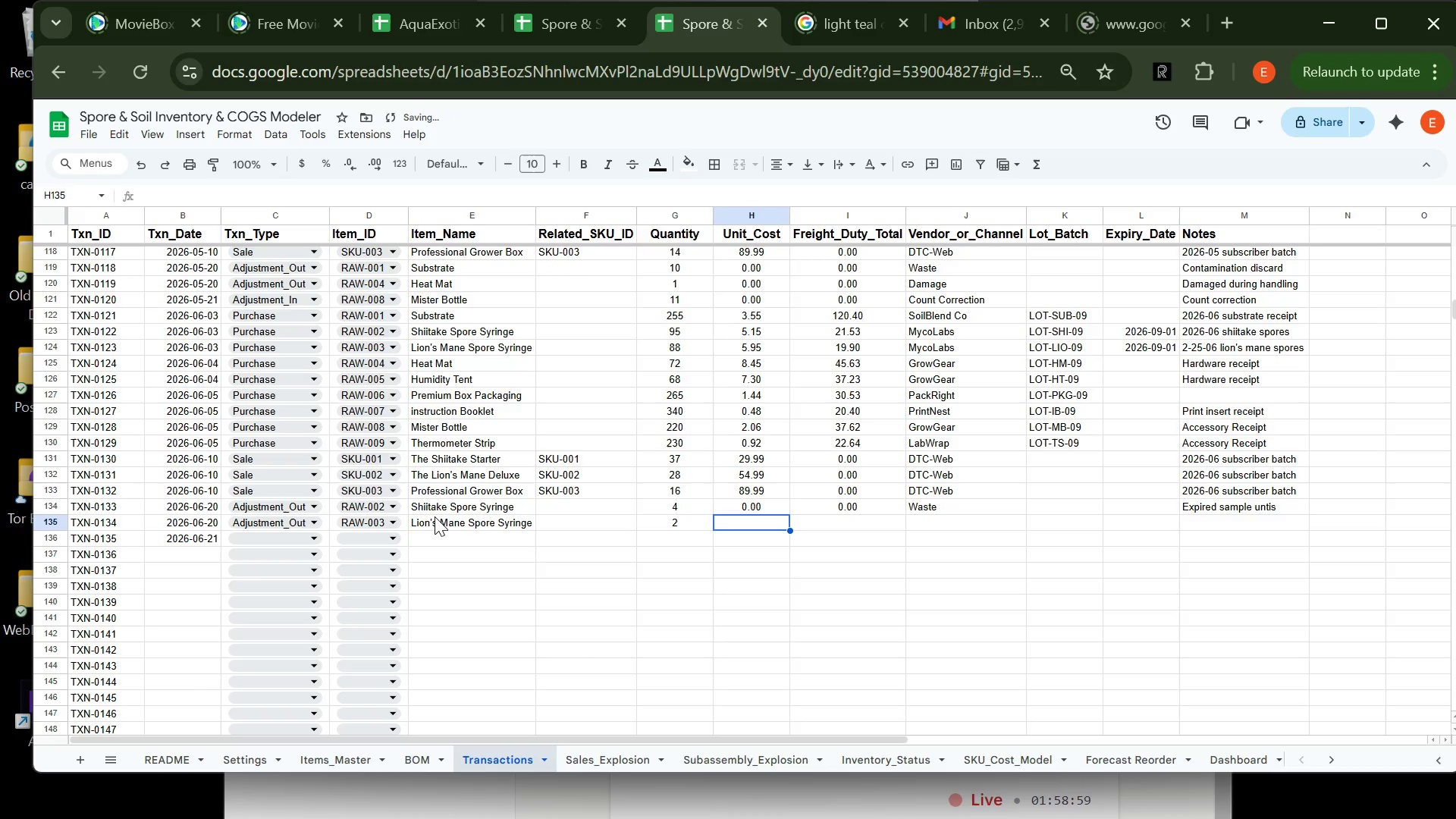 
key(0)
 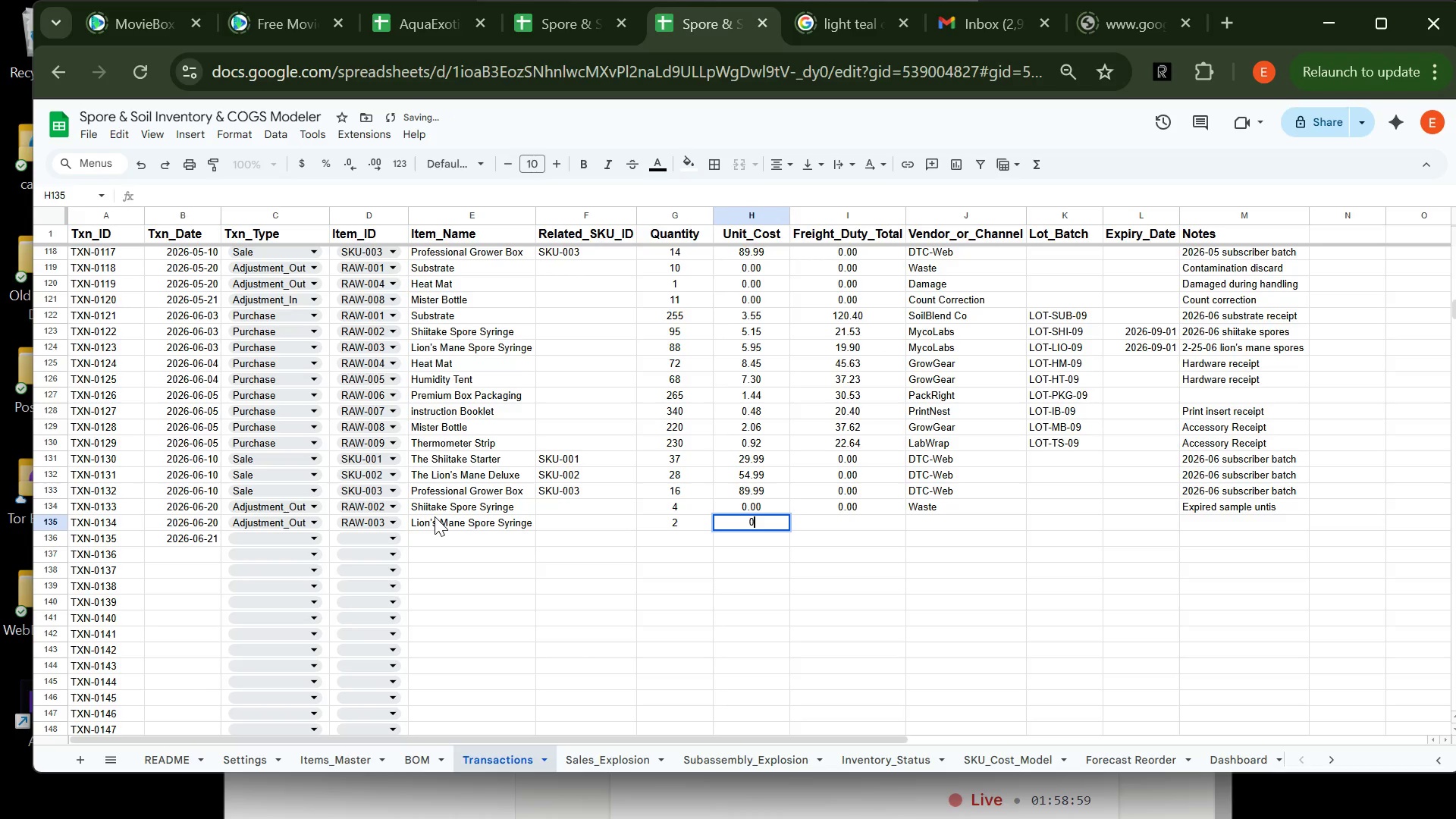 
key(Tab)
 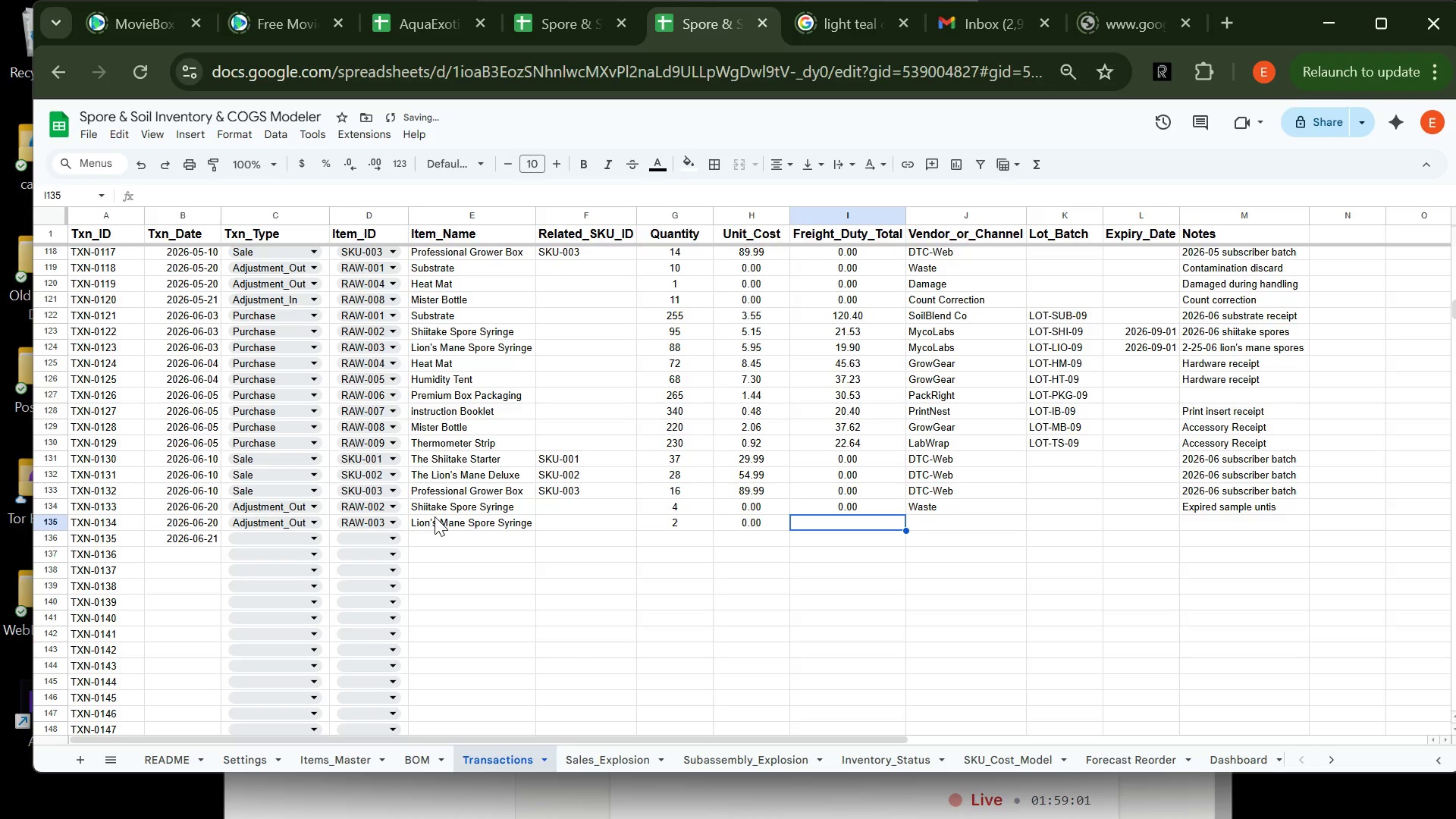 
key(0)
 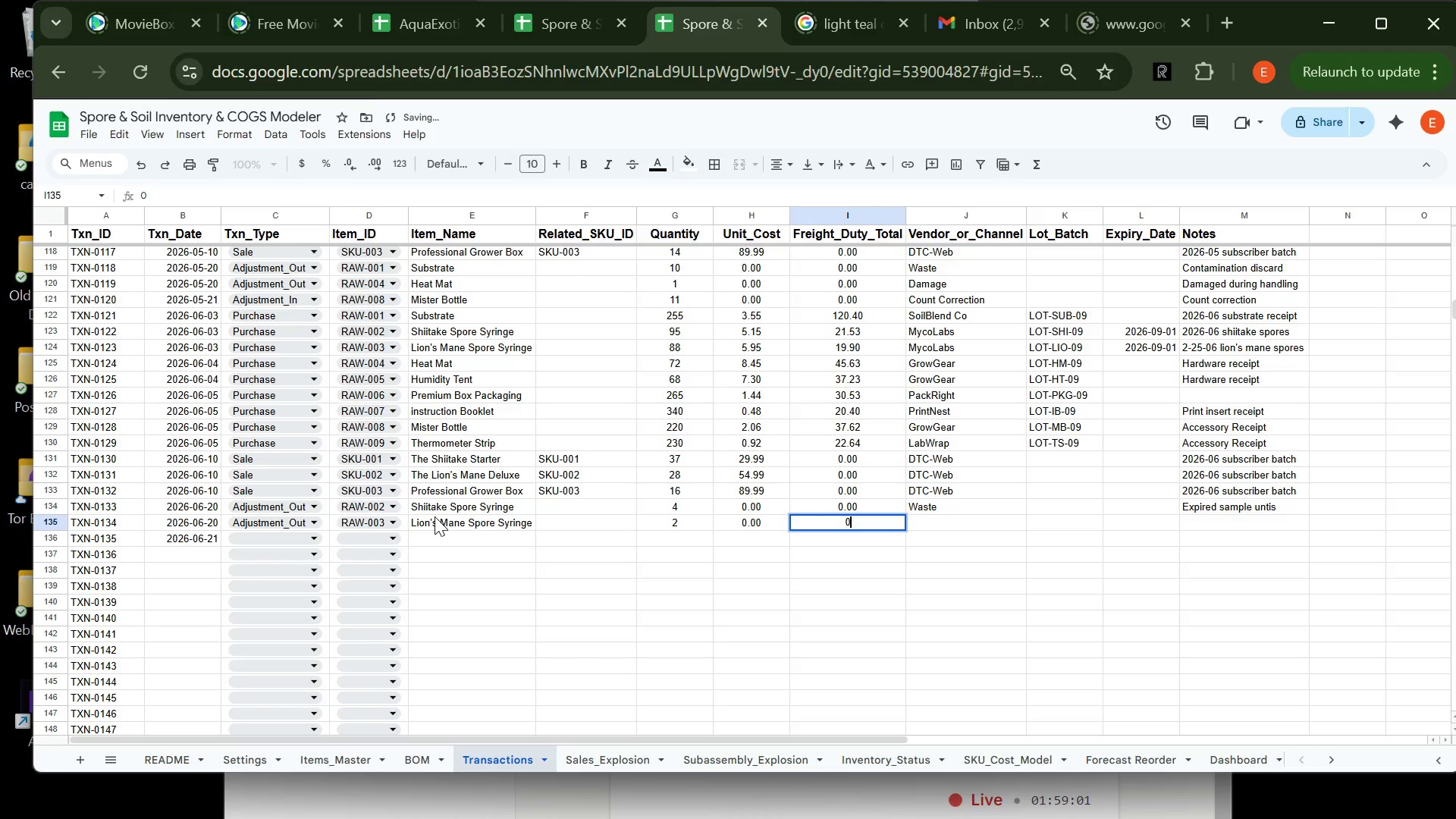 
key(Tab)
 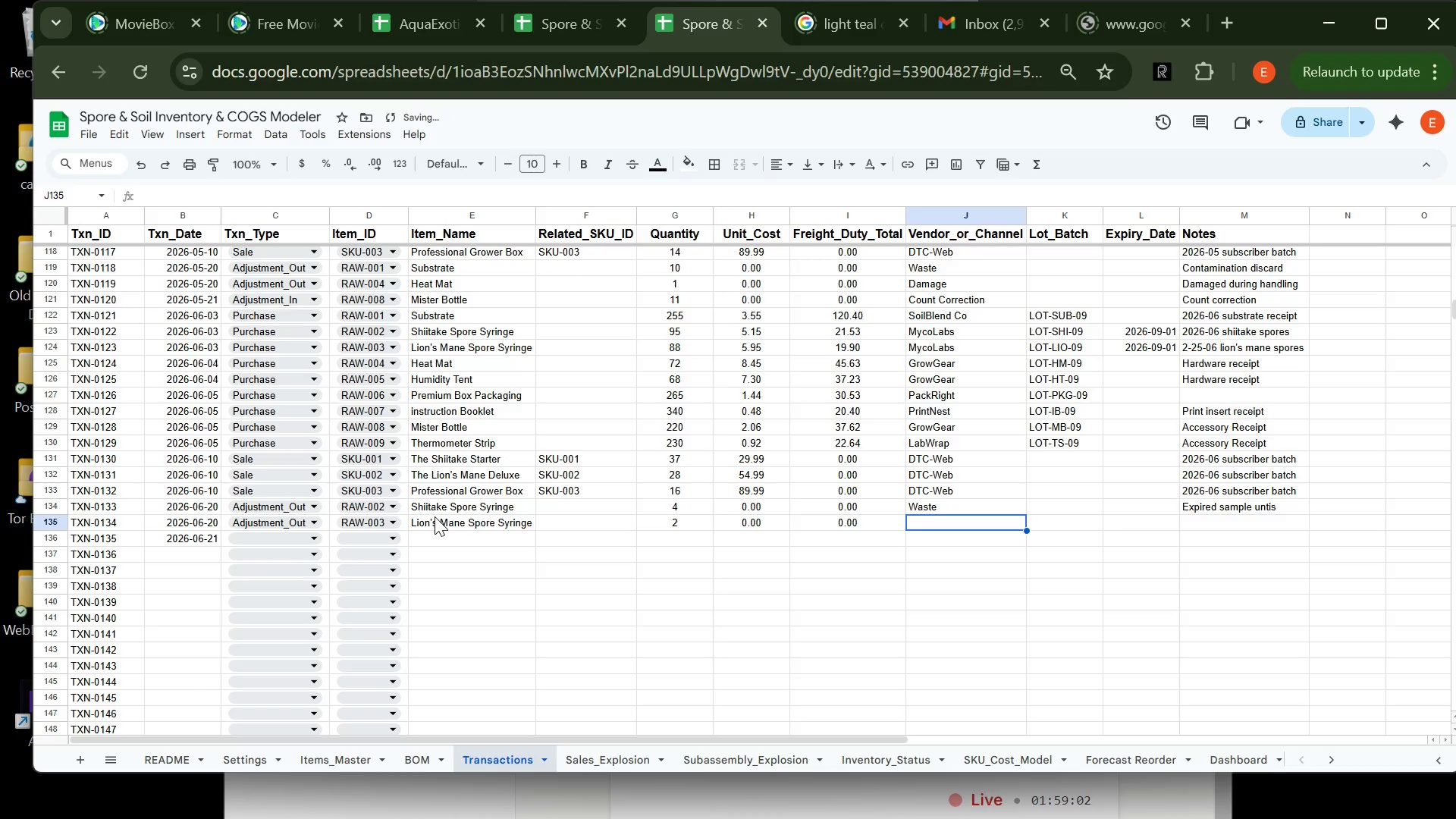 
key(W)
 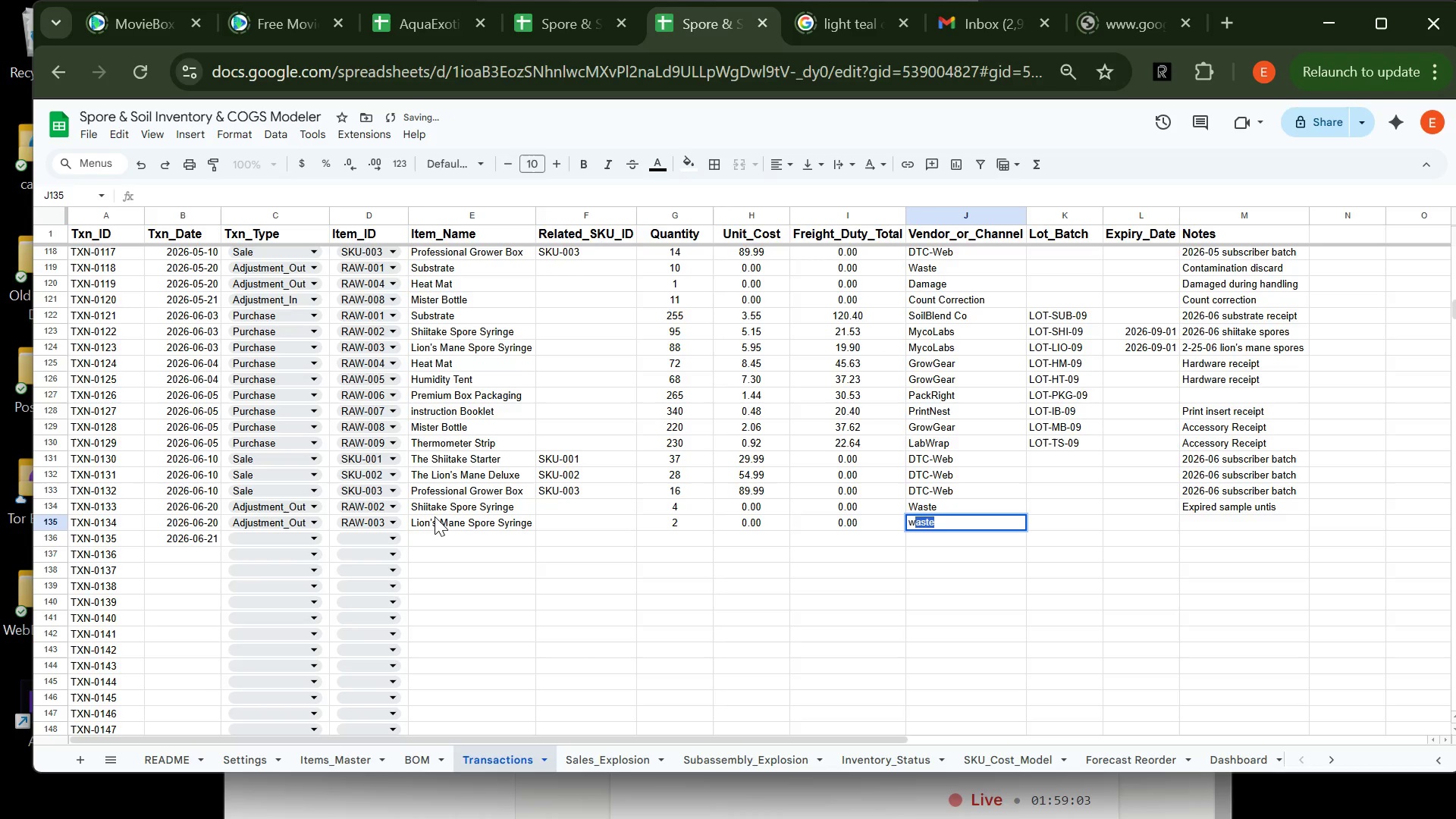 
key(CapsLock)
 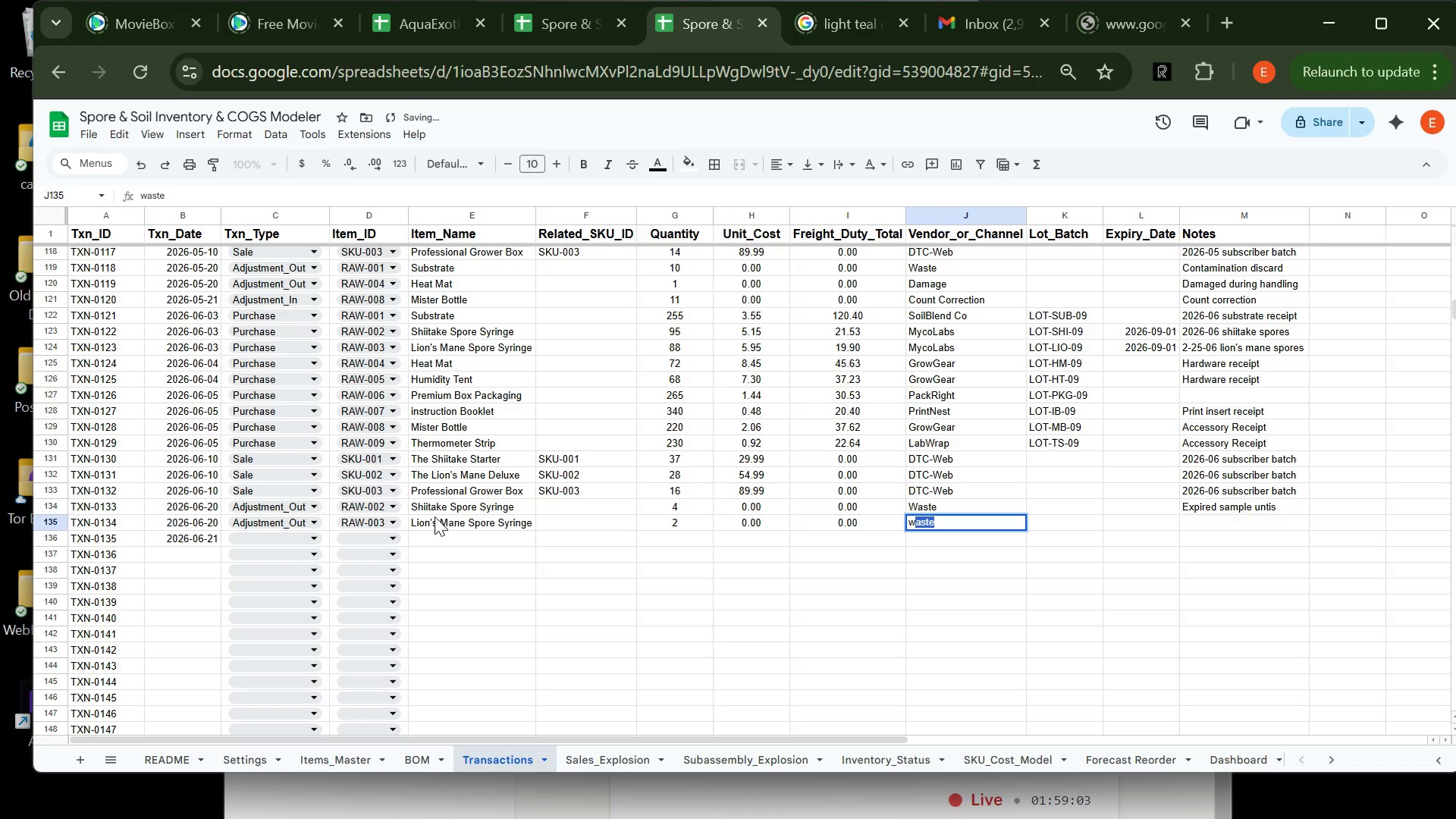 
key(Tab)
 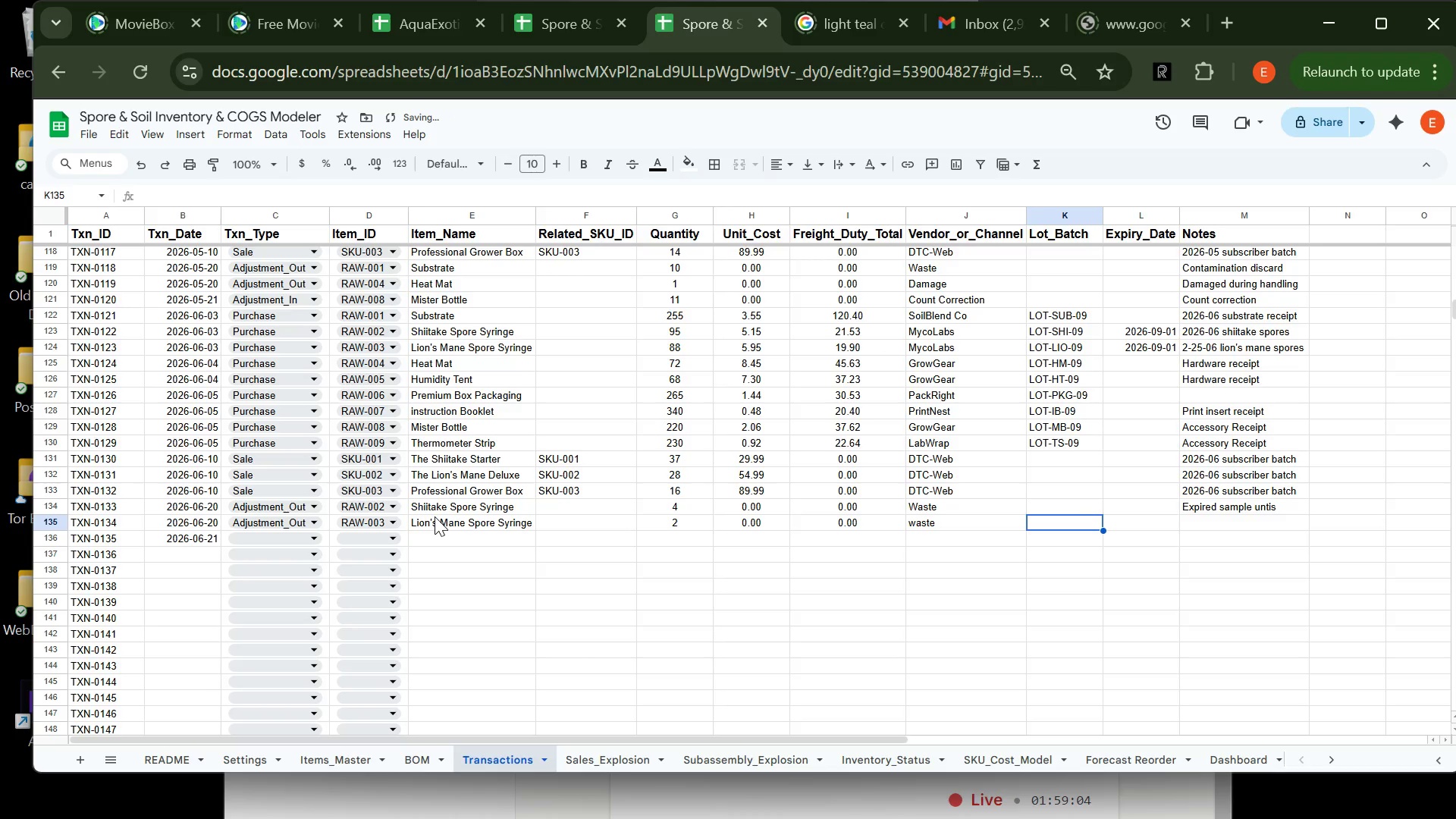 
key(Tab)
 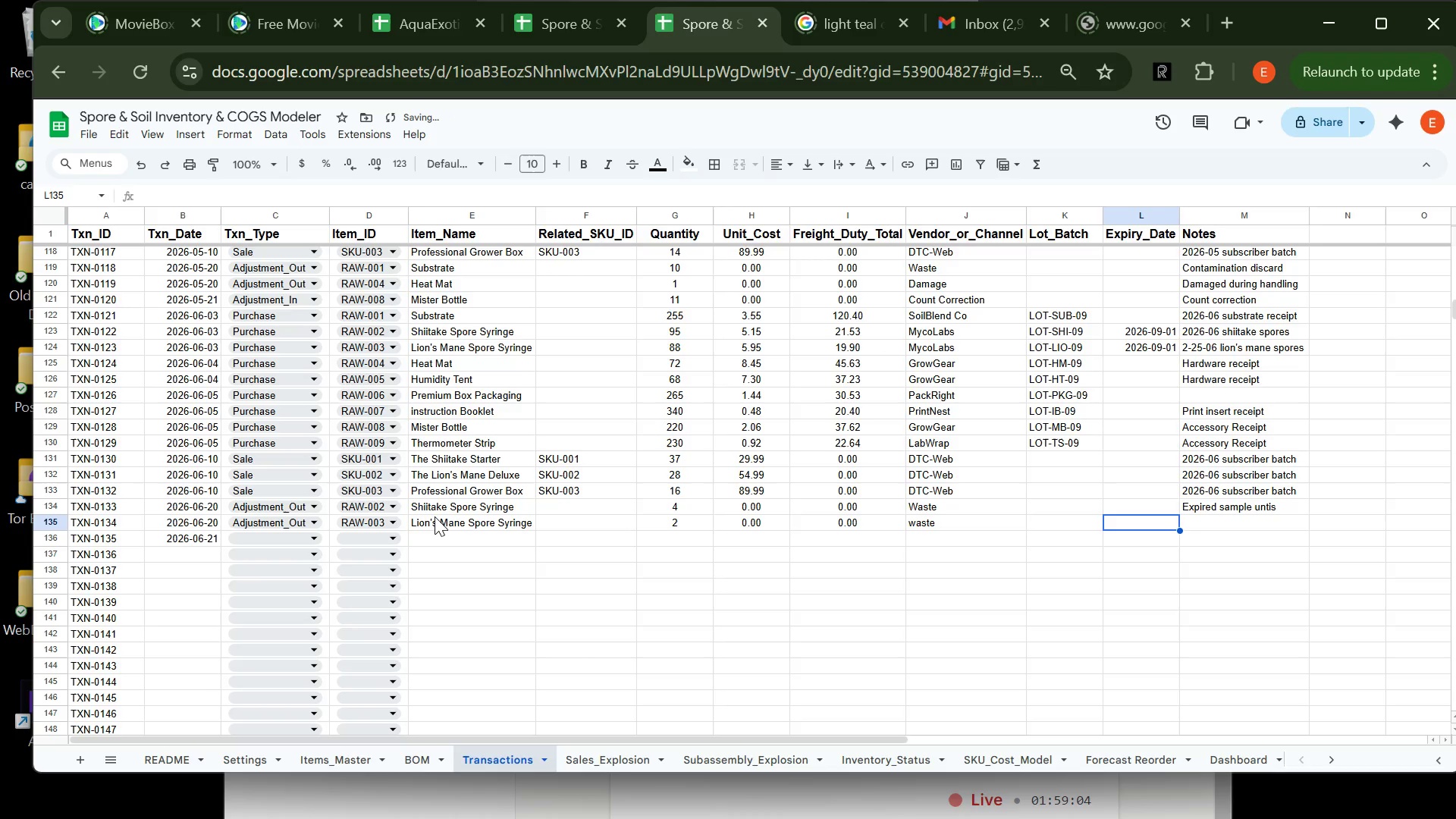 
key(Tab)
 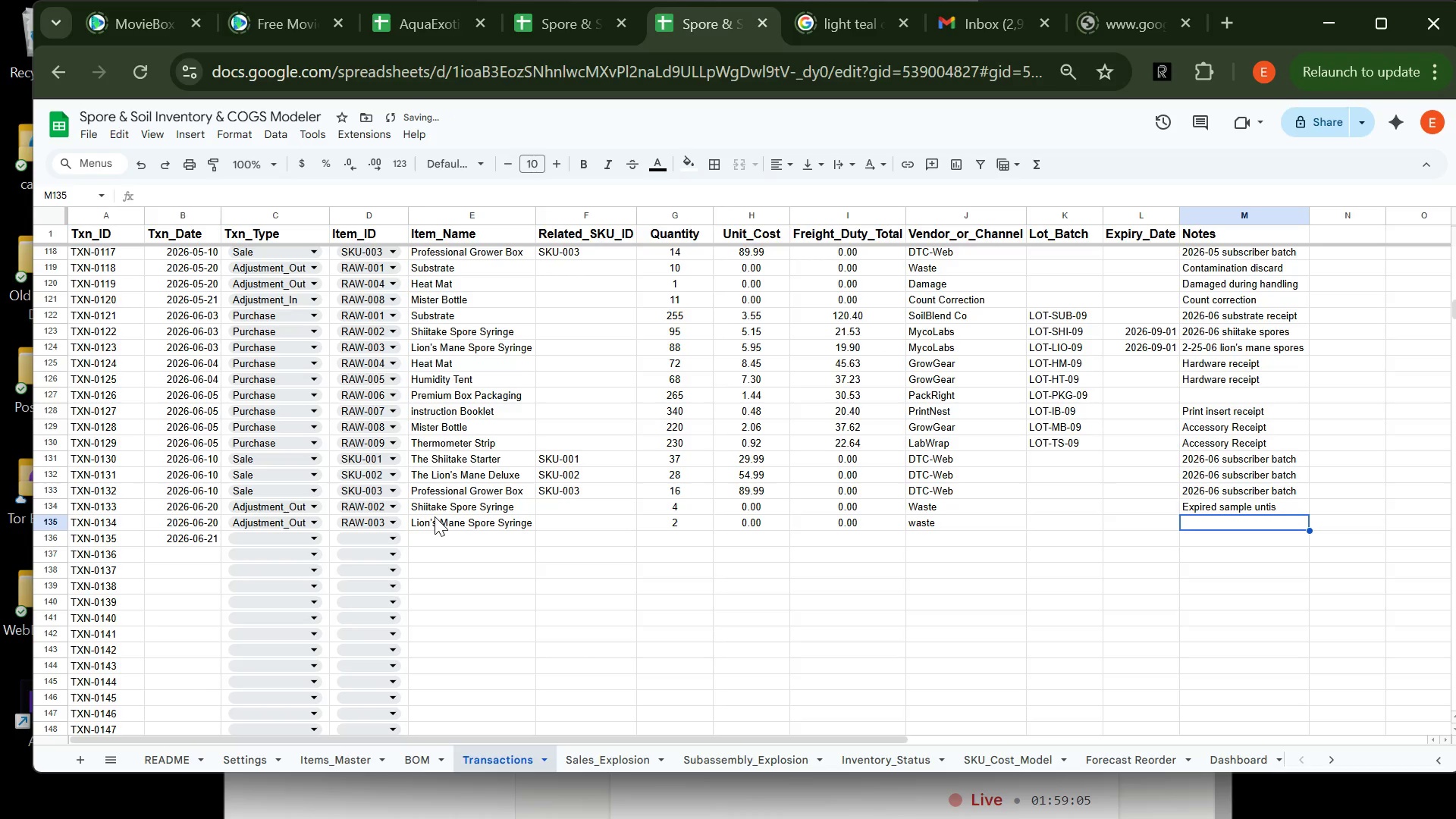 
key(CapsLock)
 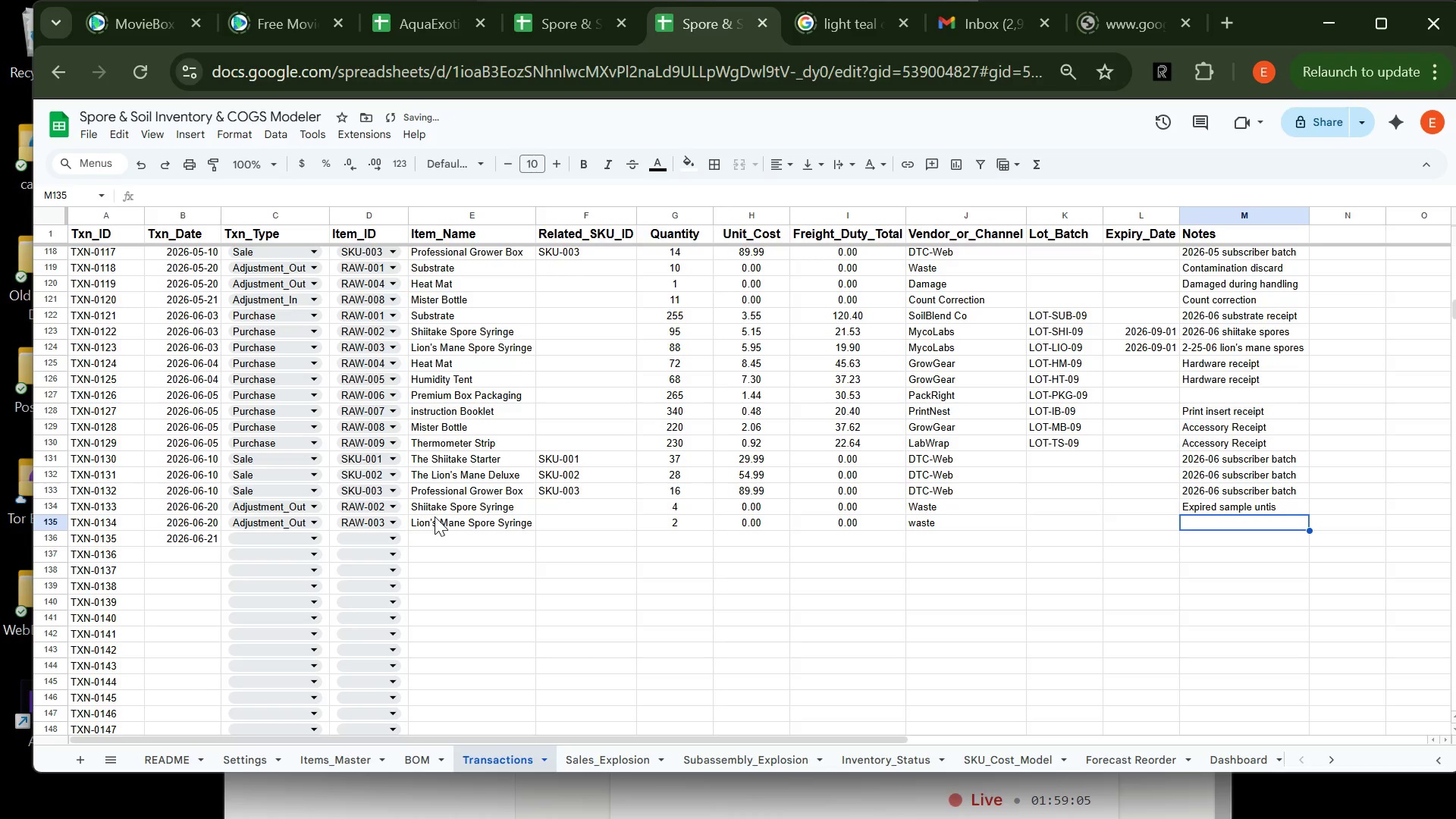 
key(E)
 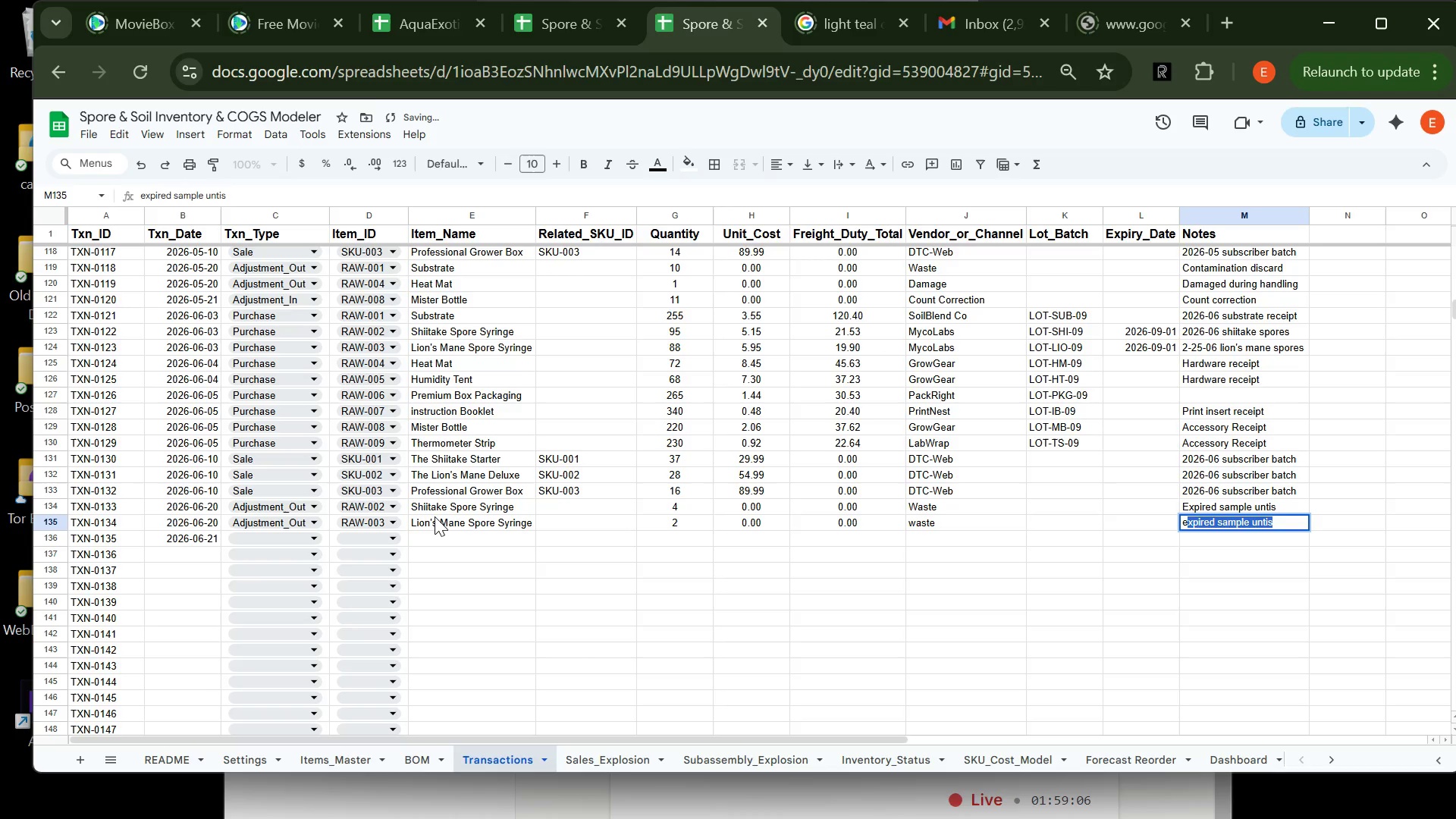 
key(Tab)
 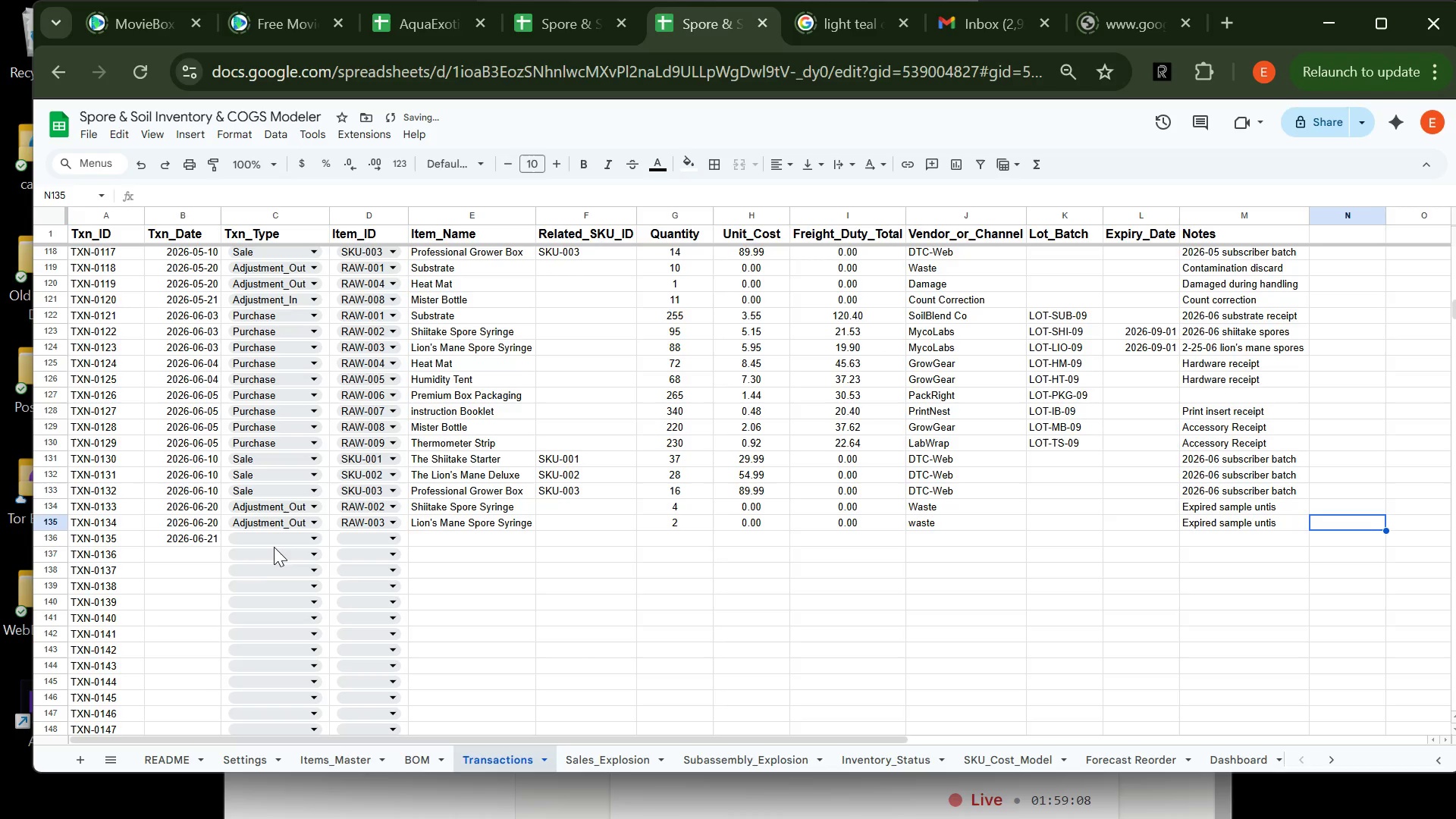 
left_click([275, 536])
 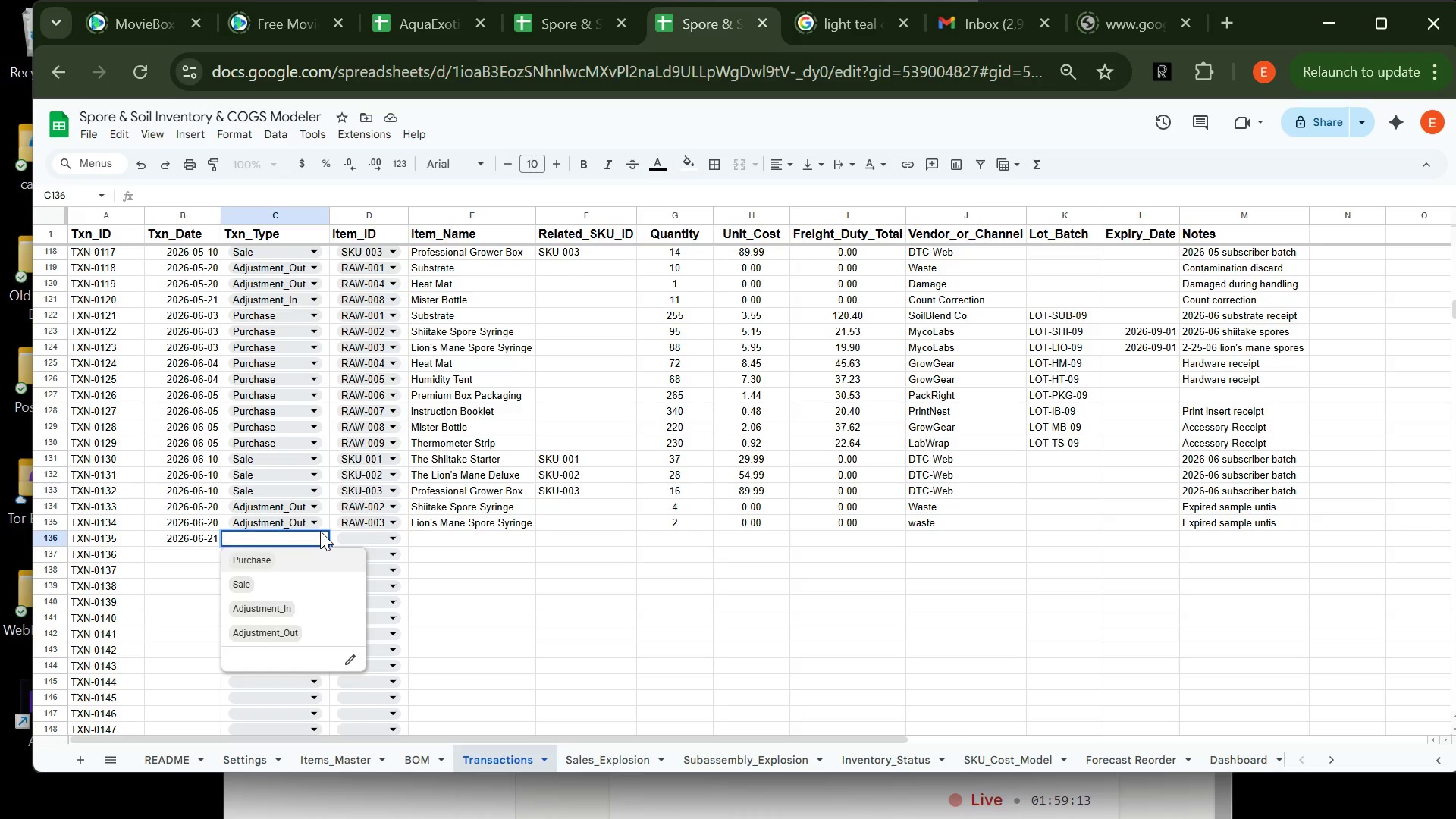 
wait(5.08)
 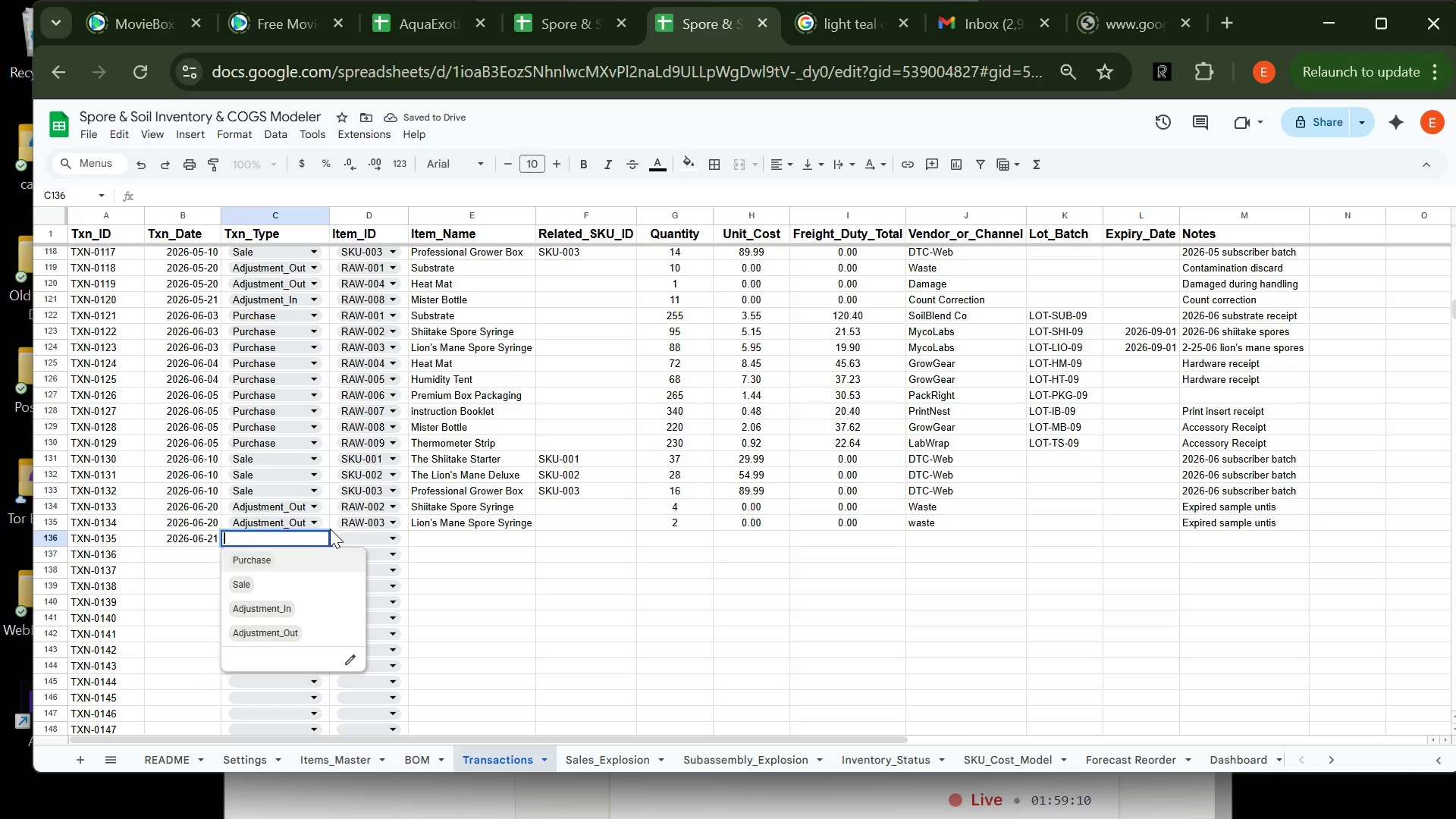 
left_click([315, 607])
 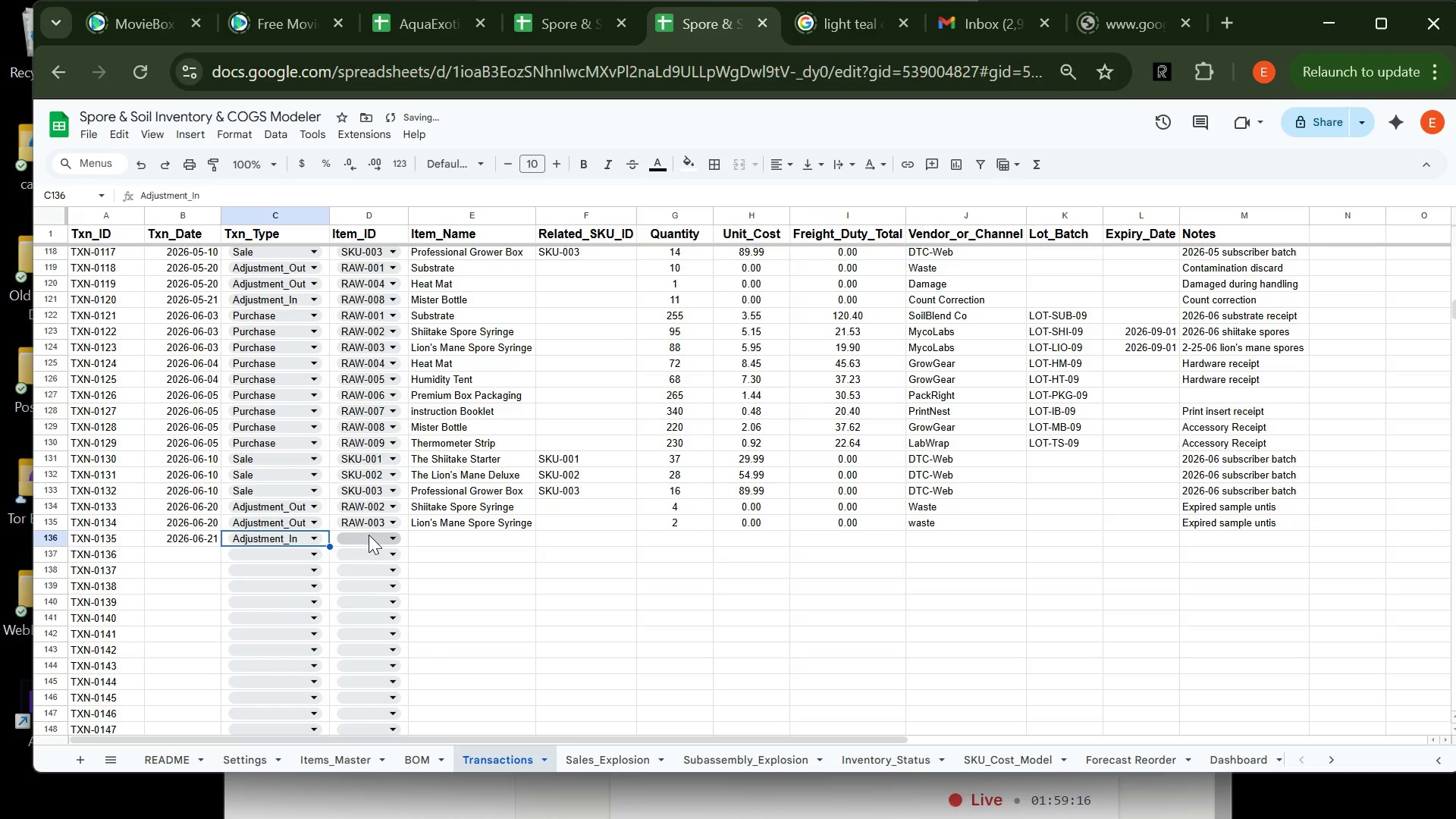 
left_click([369, 536])
 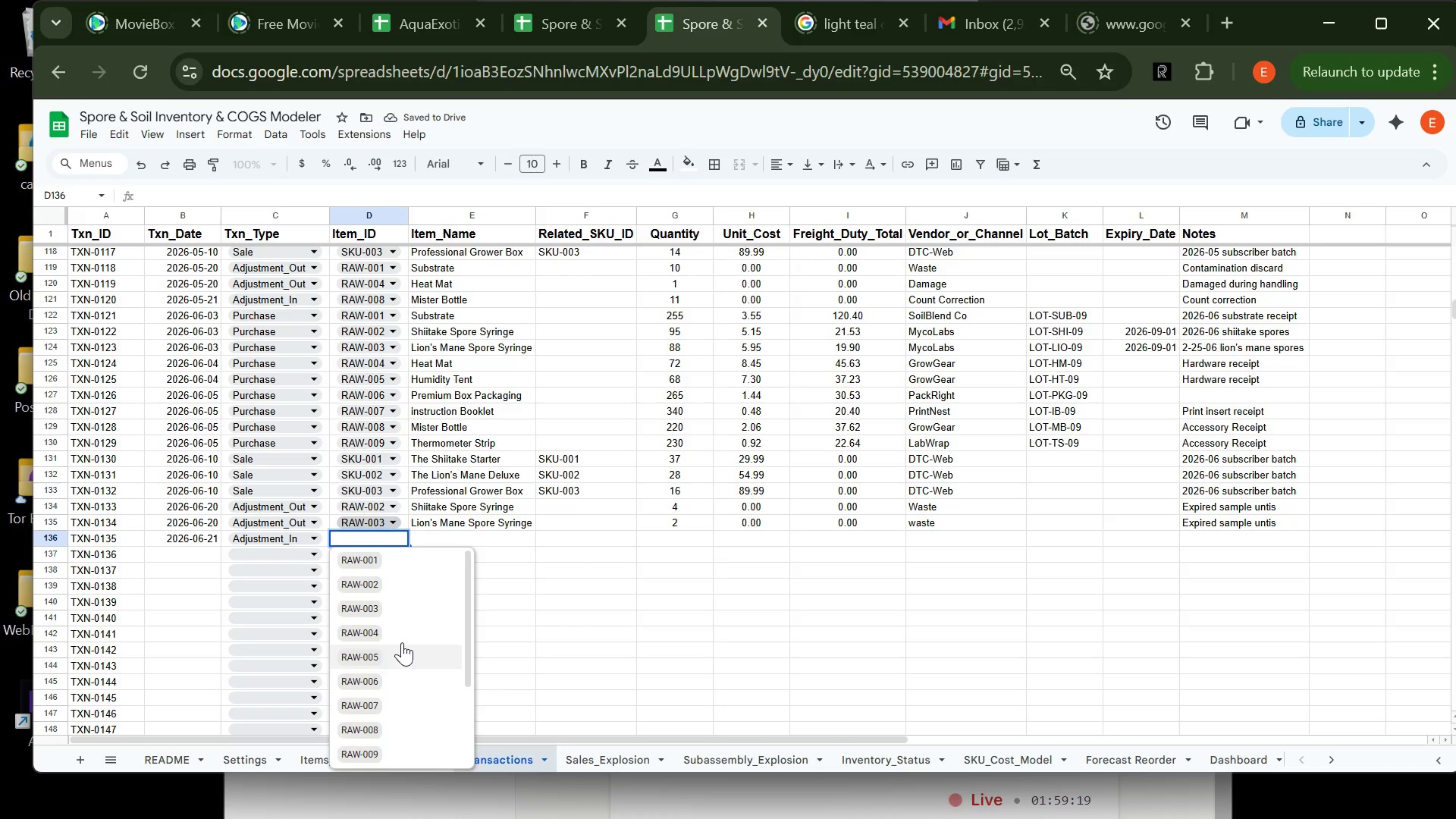 
left_click([404, 673])
 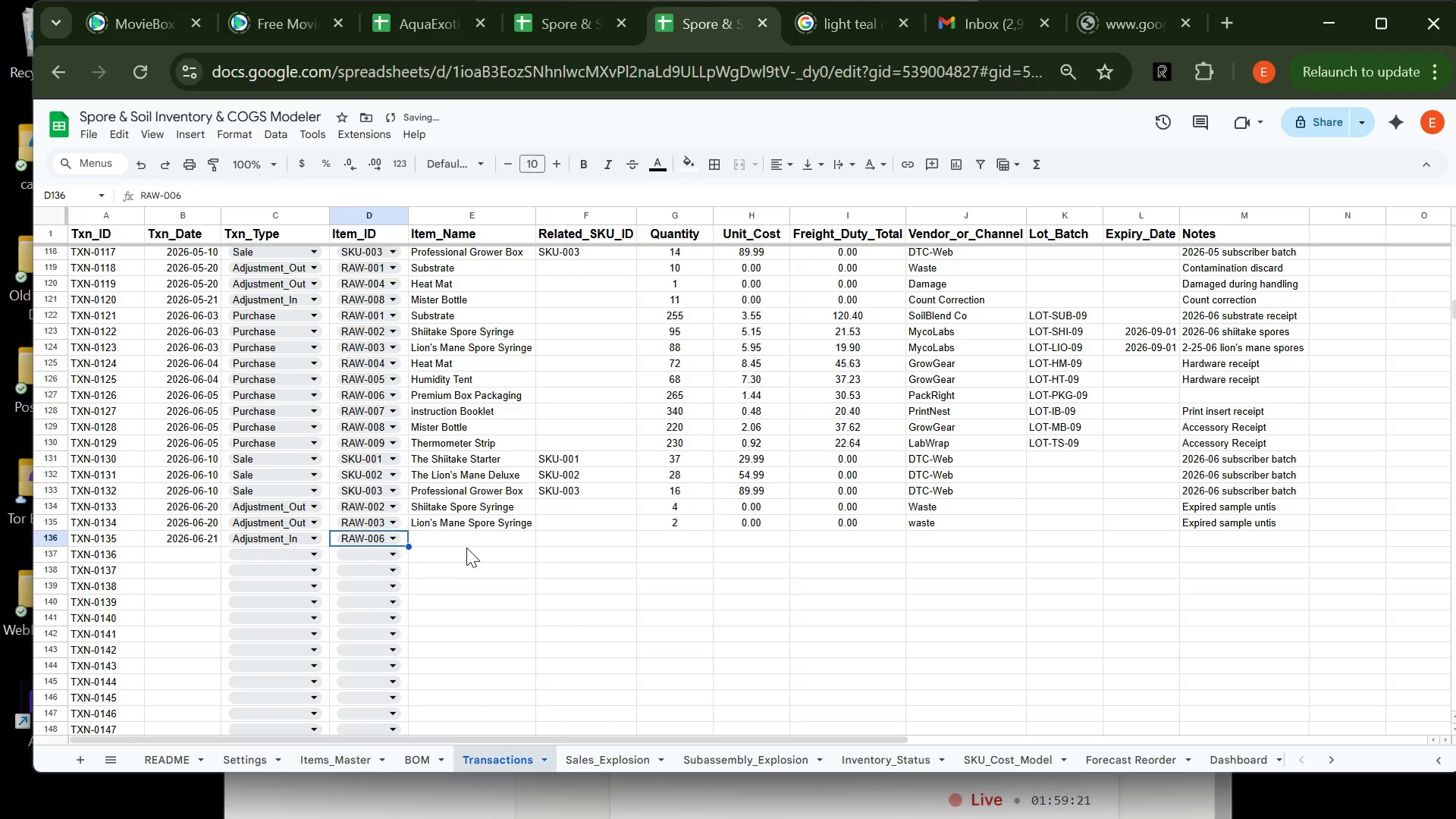 
key(Tab)